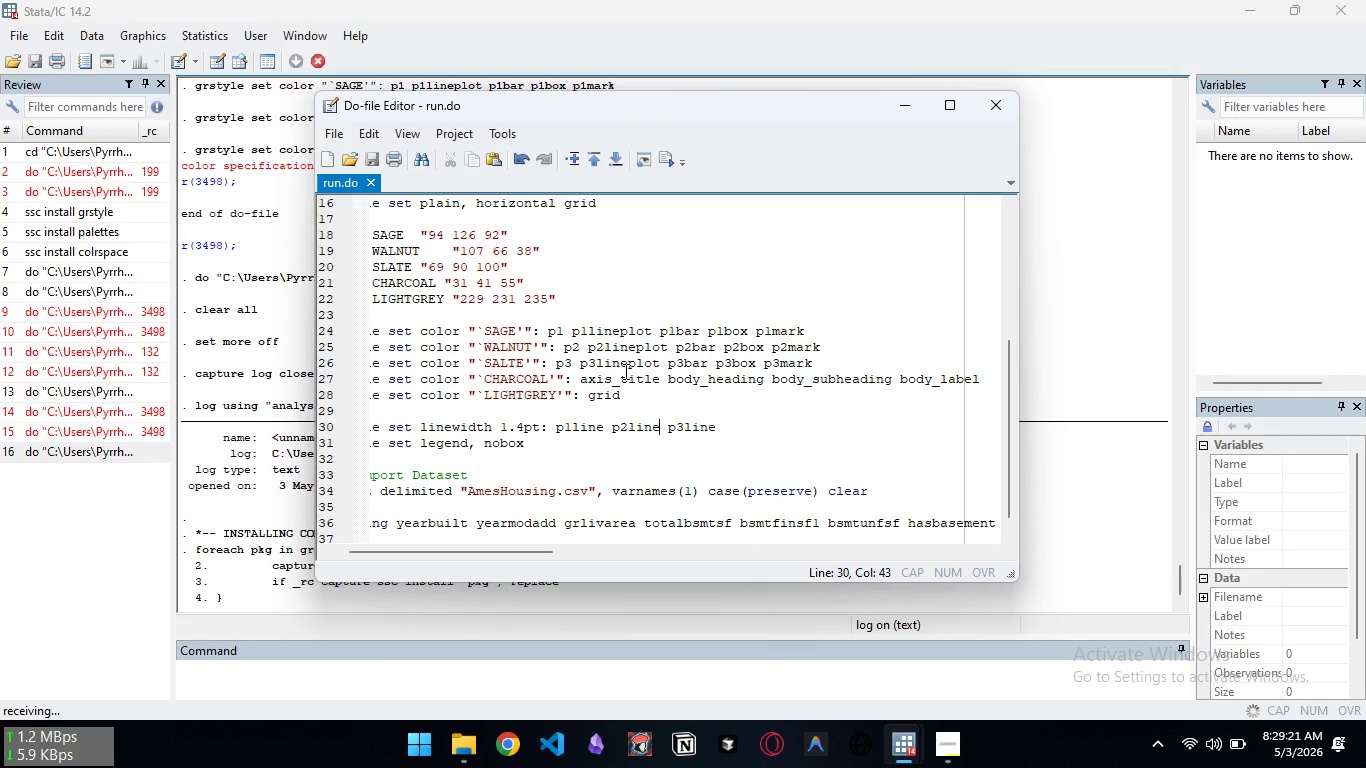 
wait(7.55)
 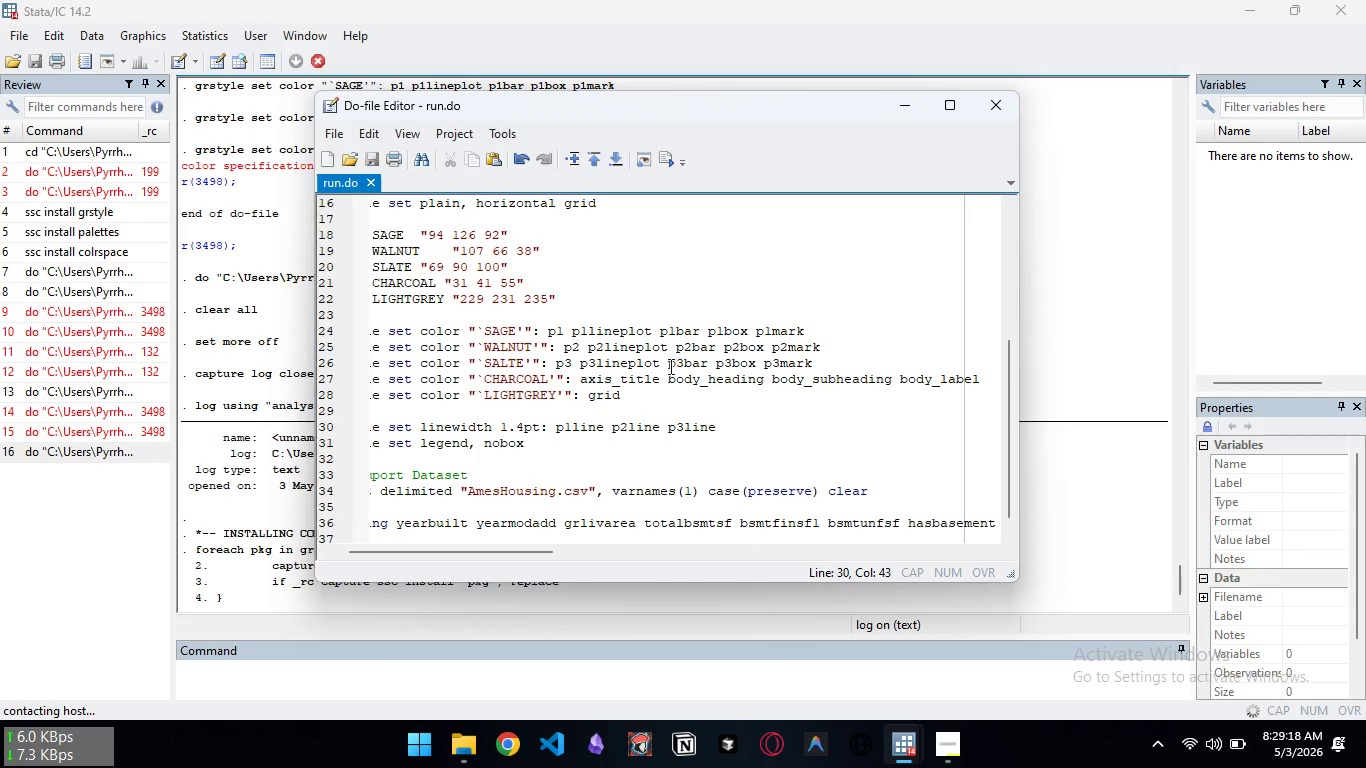 
left_click([833, 365])
 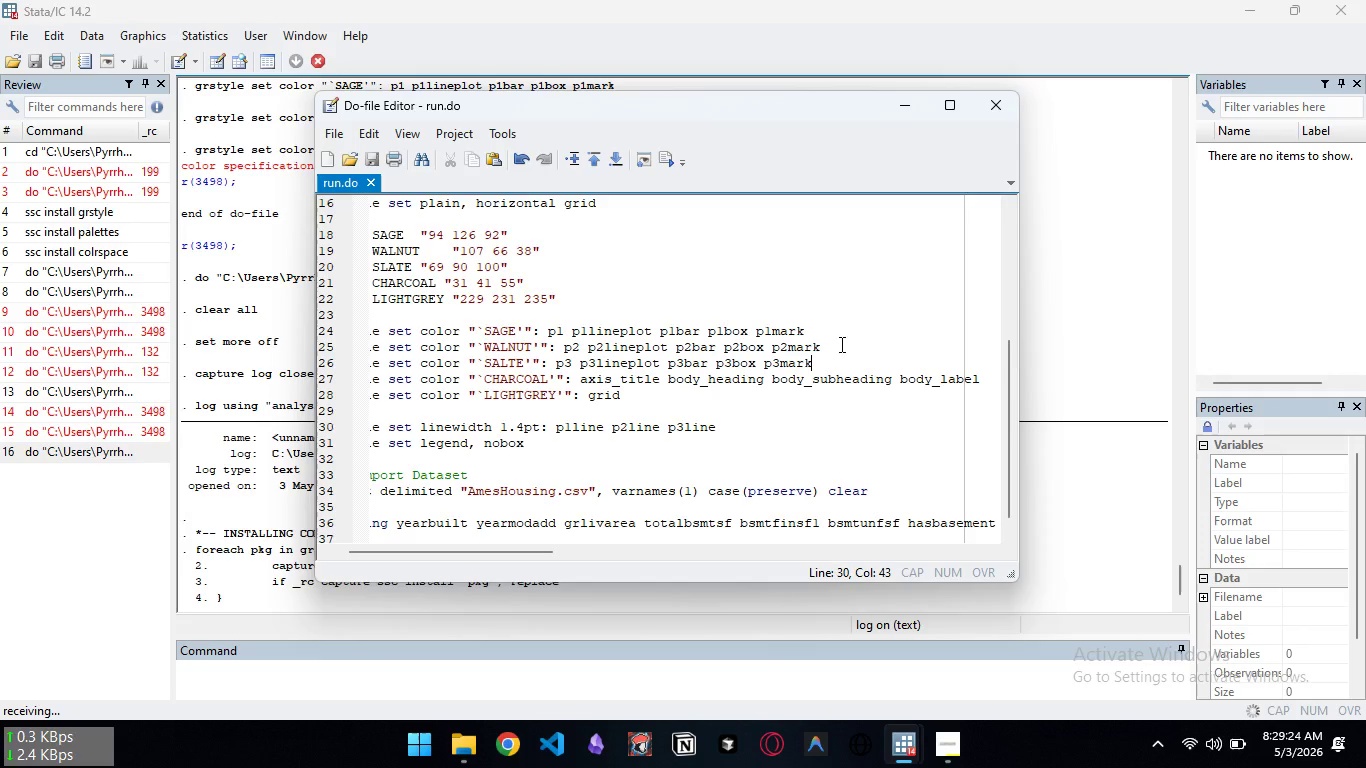 
left_click([840, 344])
 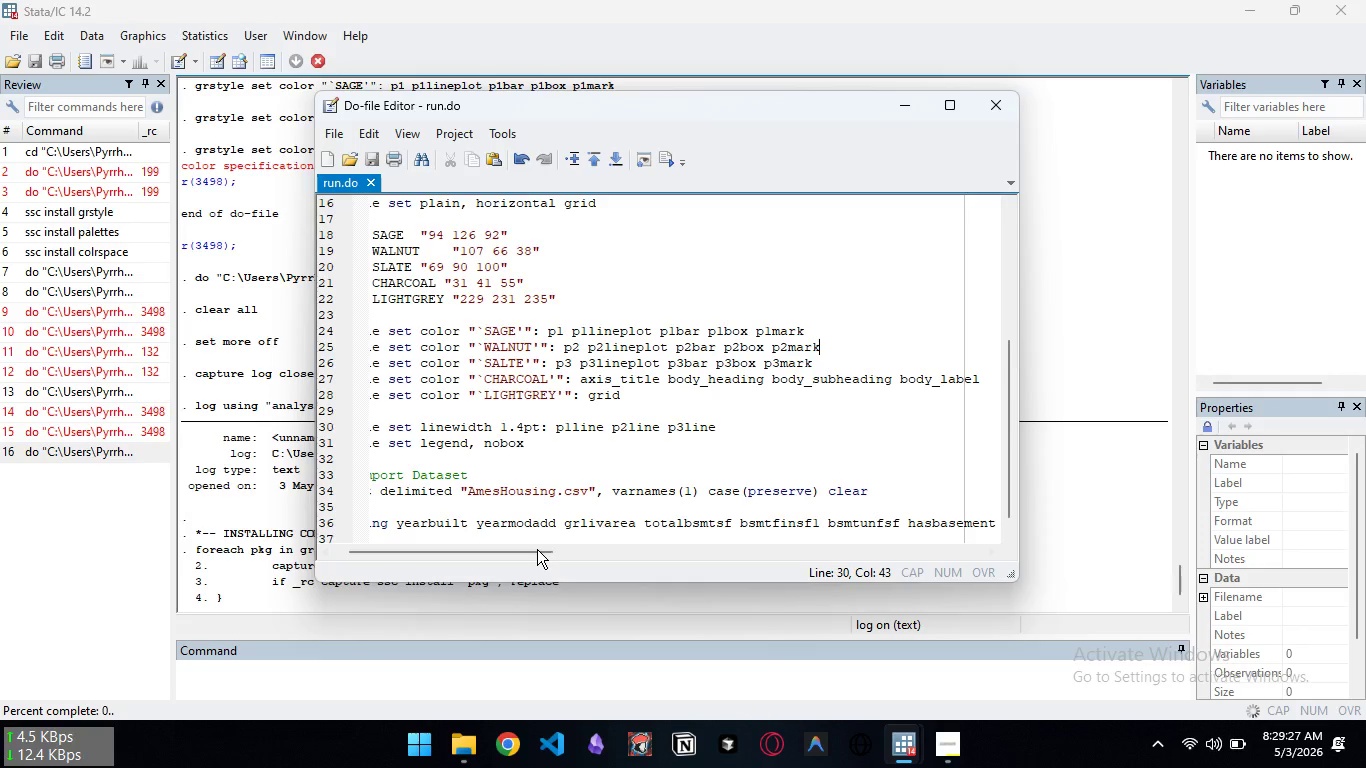 
left_click_drag(start_coordinate=[527, 551], to_coordinate=[623, 544])
 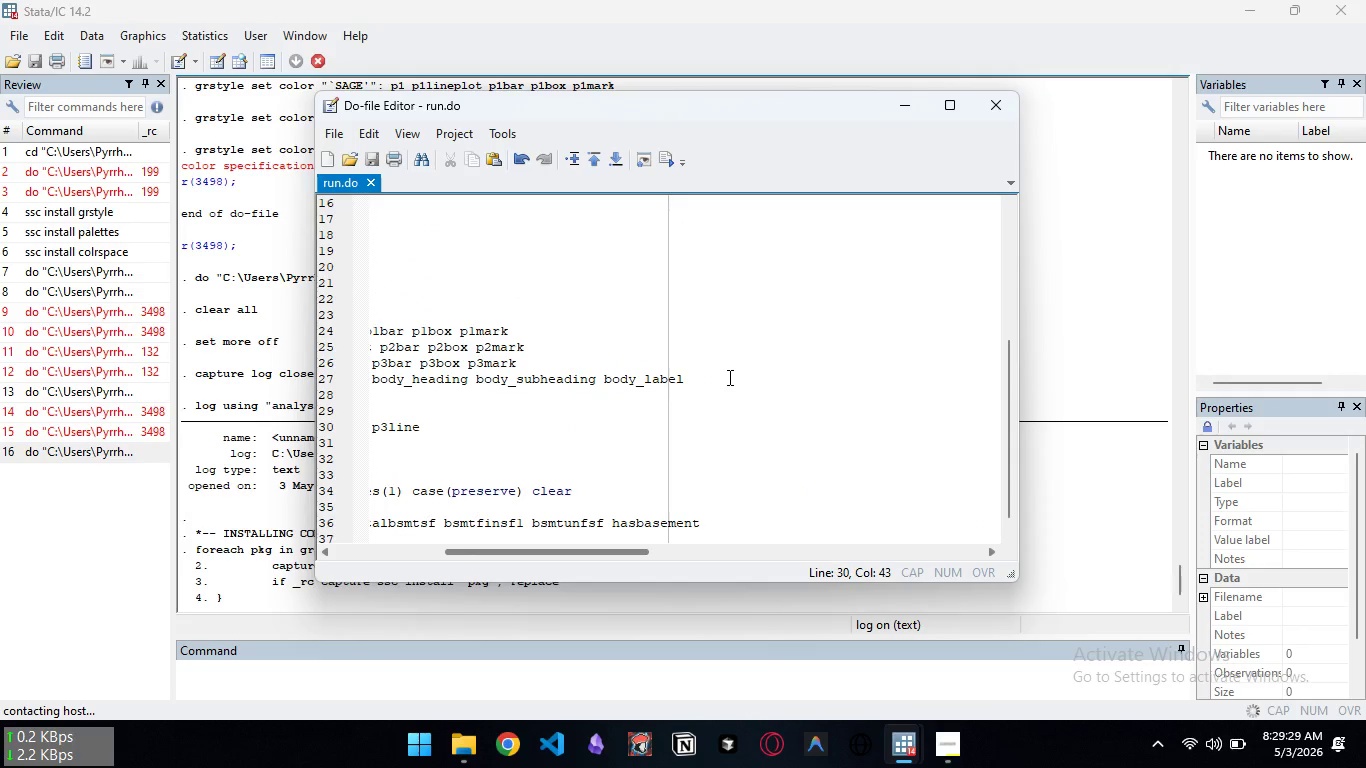 
double_click([728, 377])
 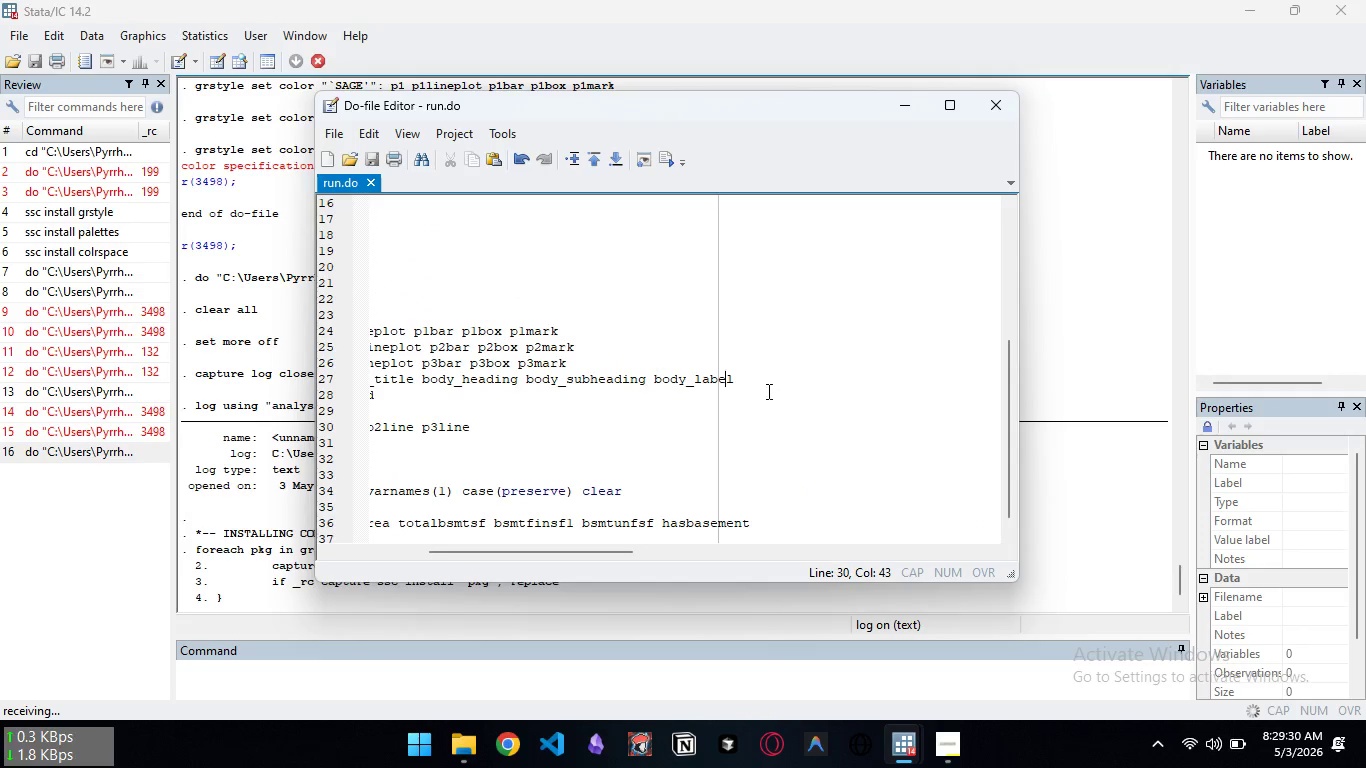 
left_click([760, 376])
 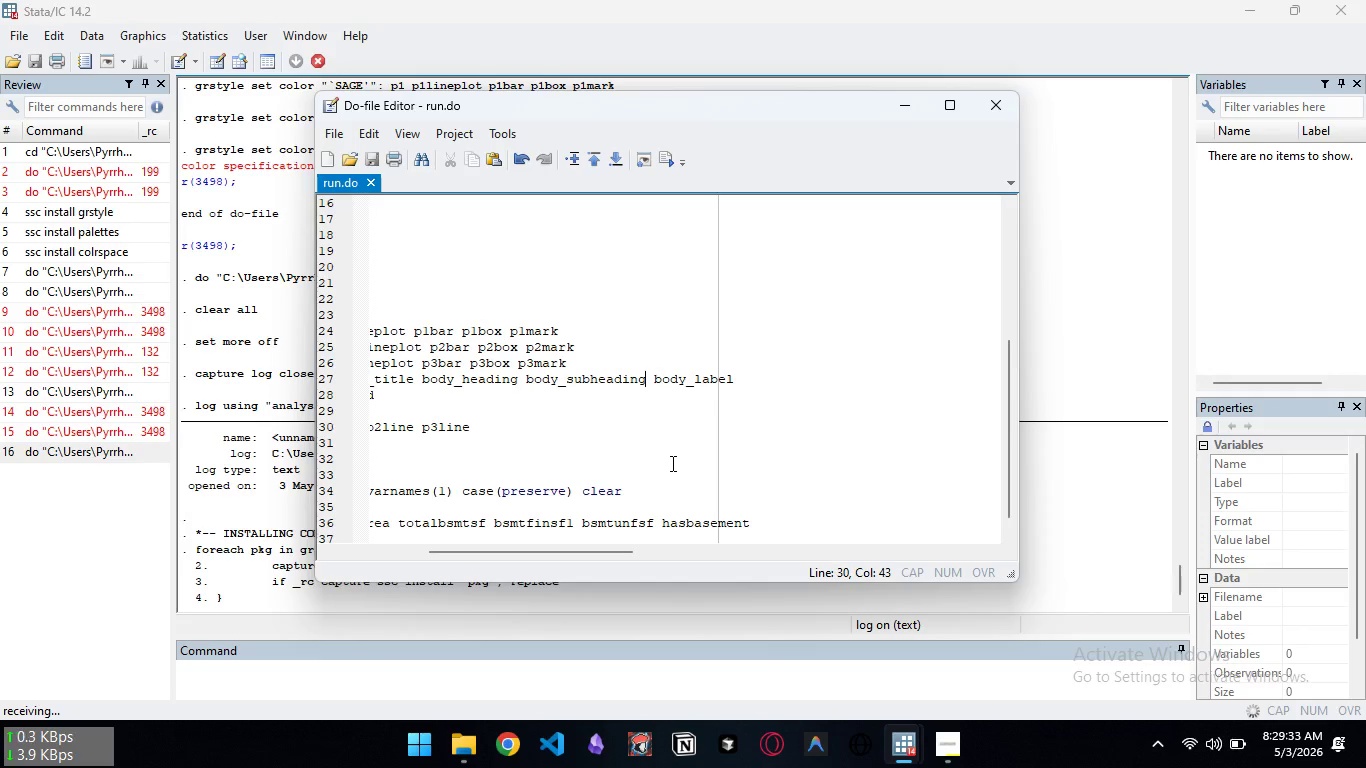 
key(Space)
 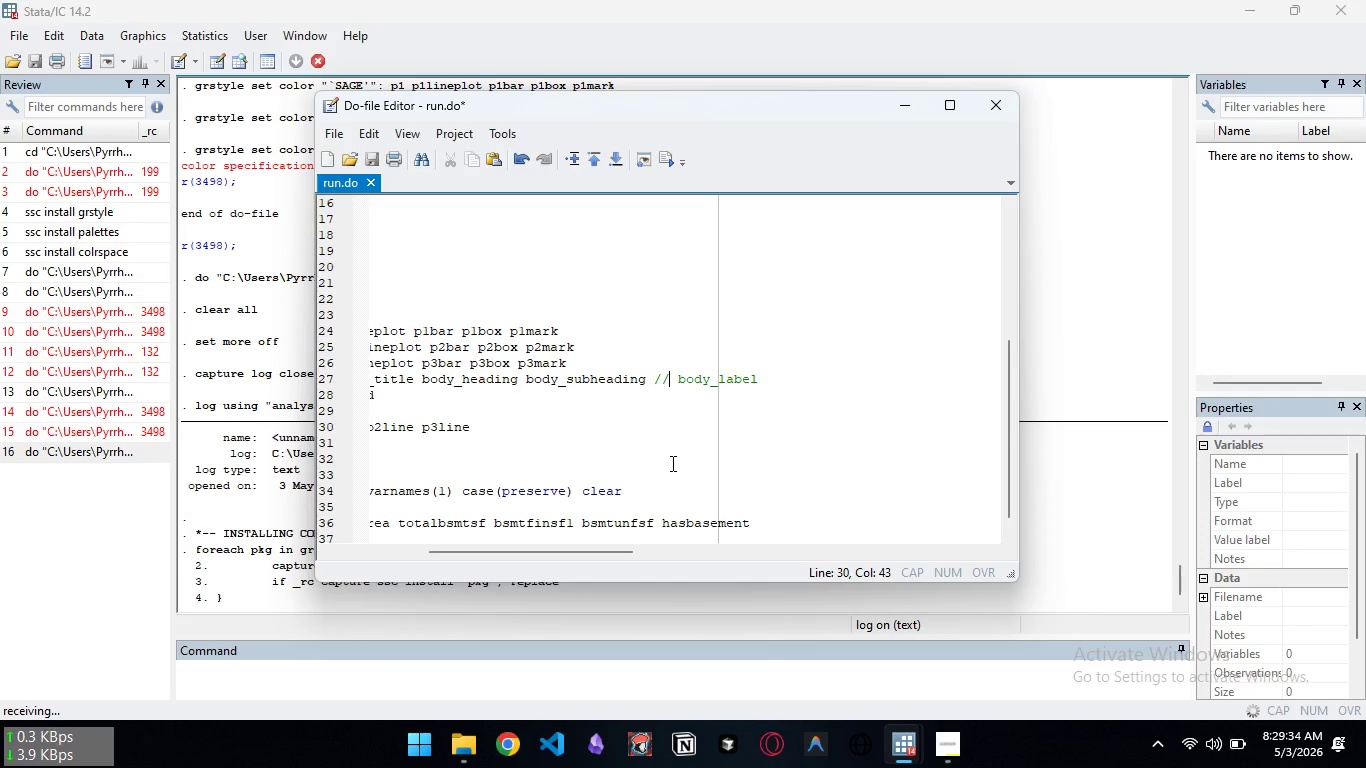 
key(Slash)
 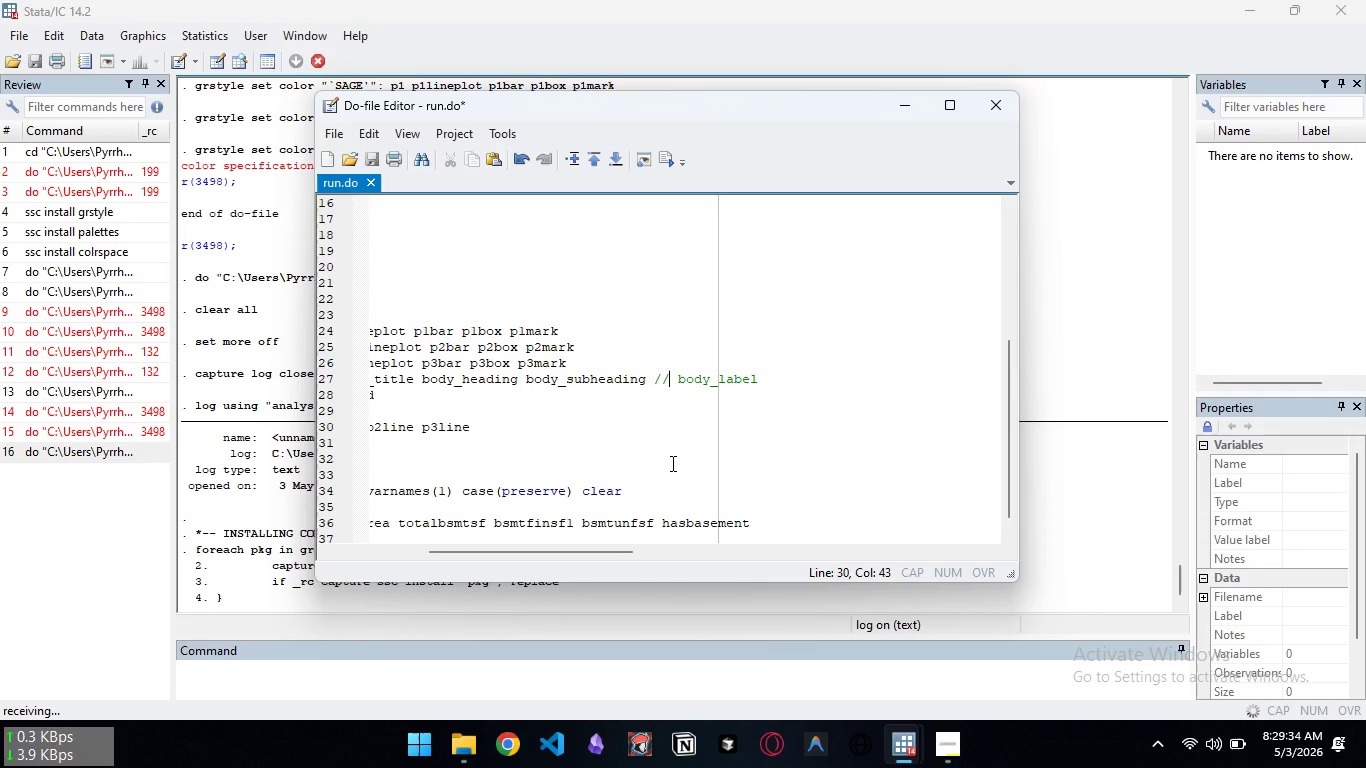 
key(Slash)
 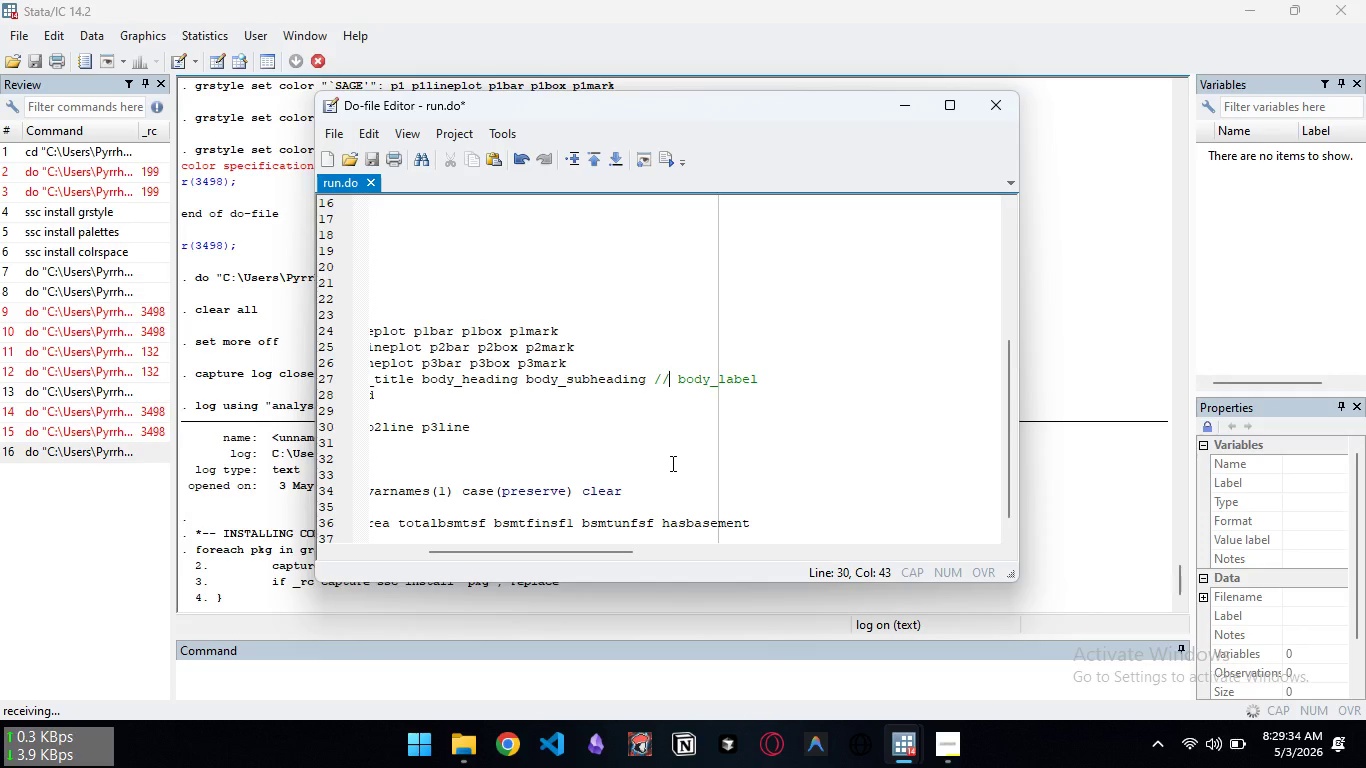 
key(Slash)
 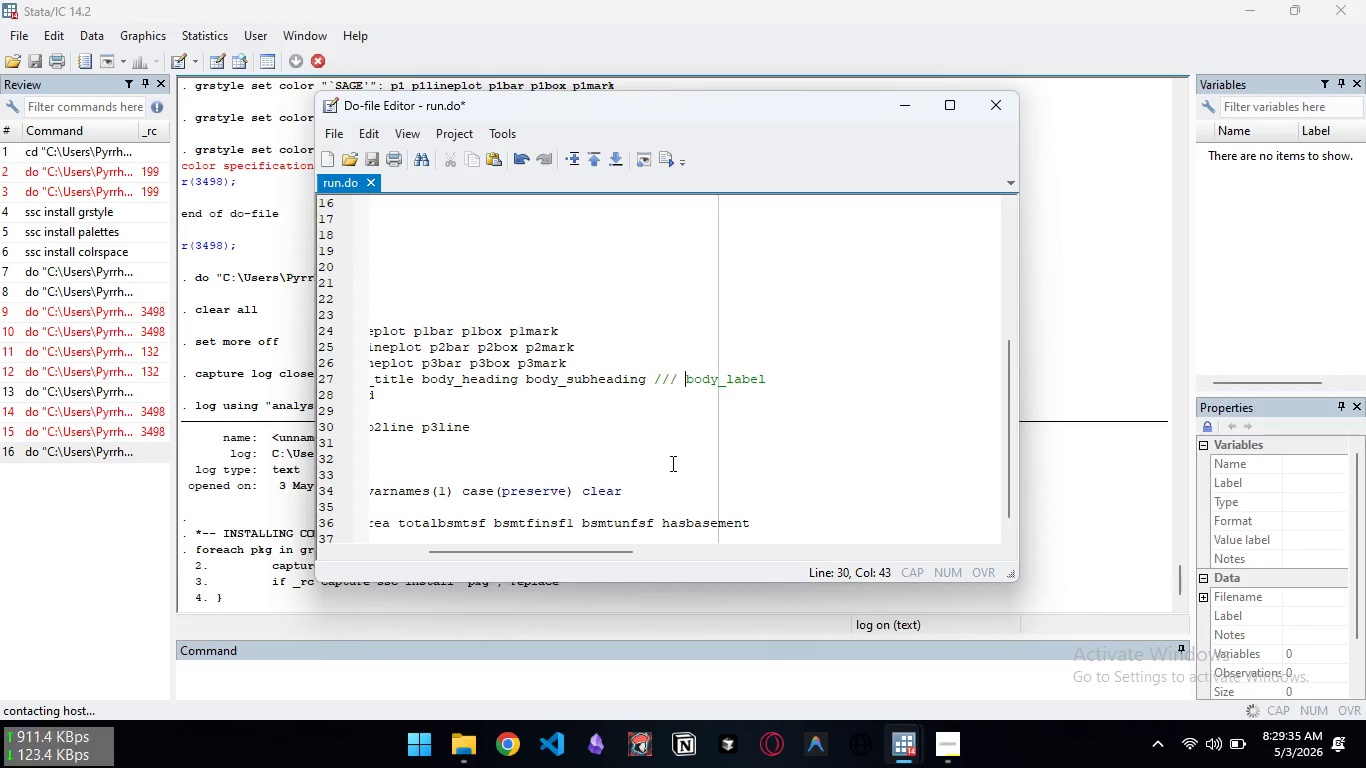 
key(ArrowRight)
 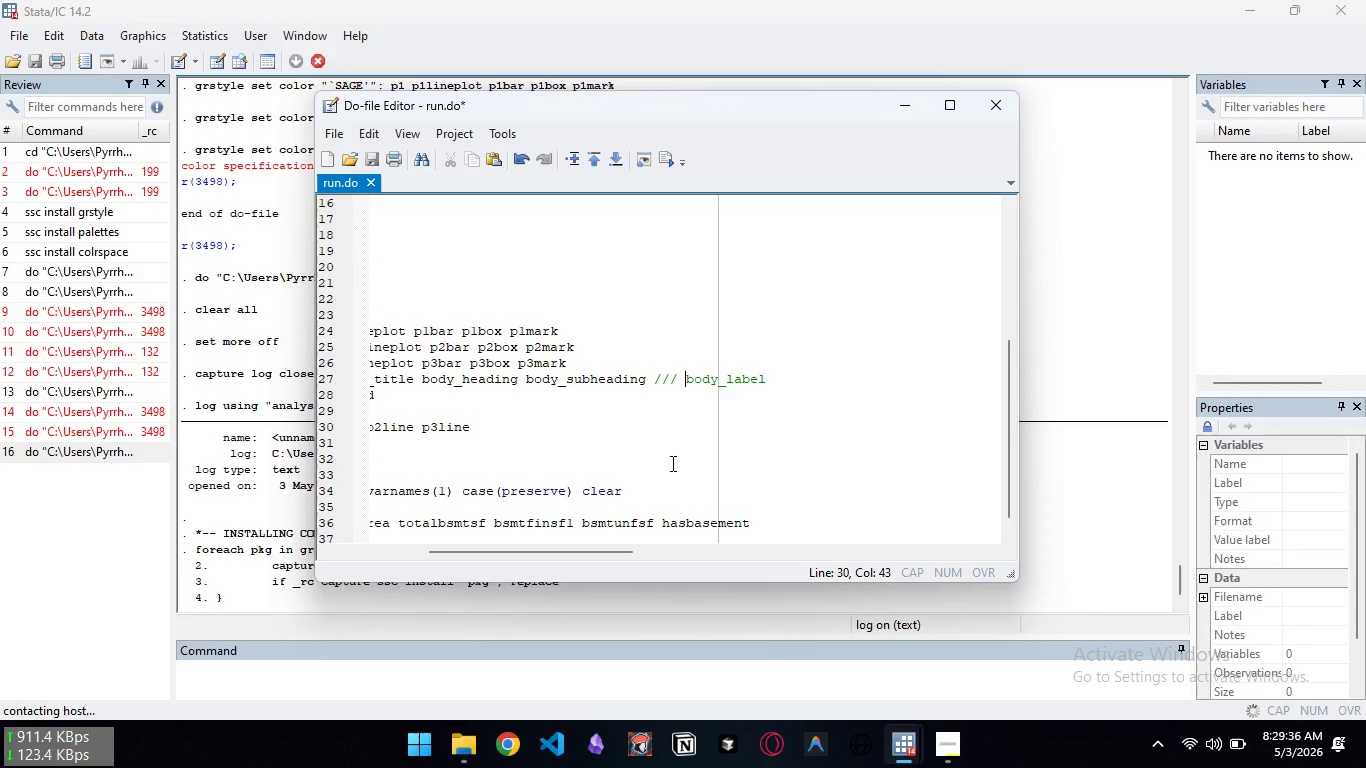 
key(Enter)
 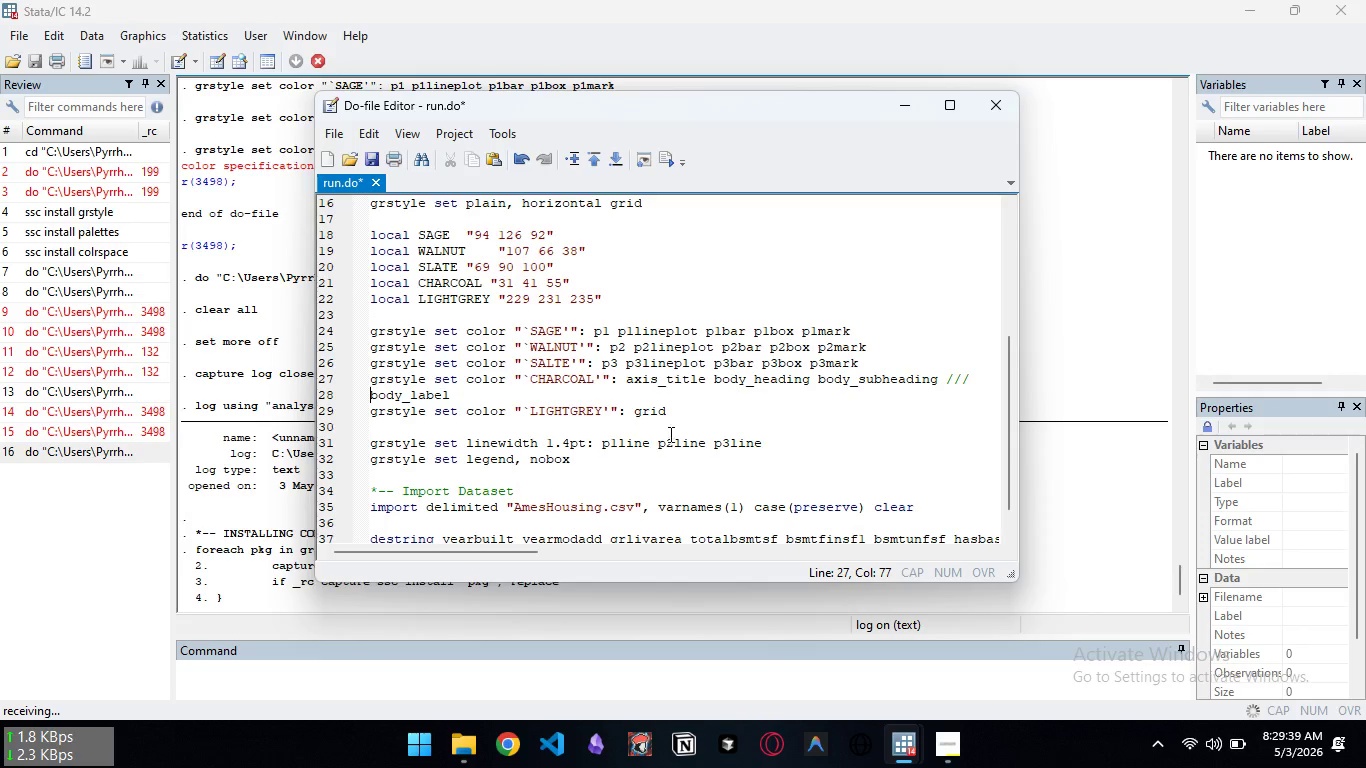 
hold_key(key=ControlLeft, duration=1.5)
 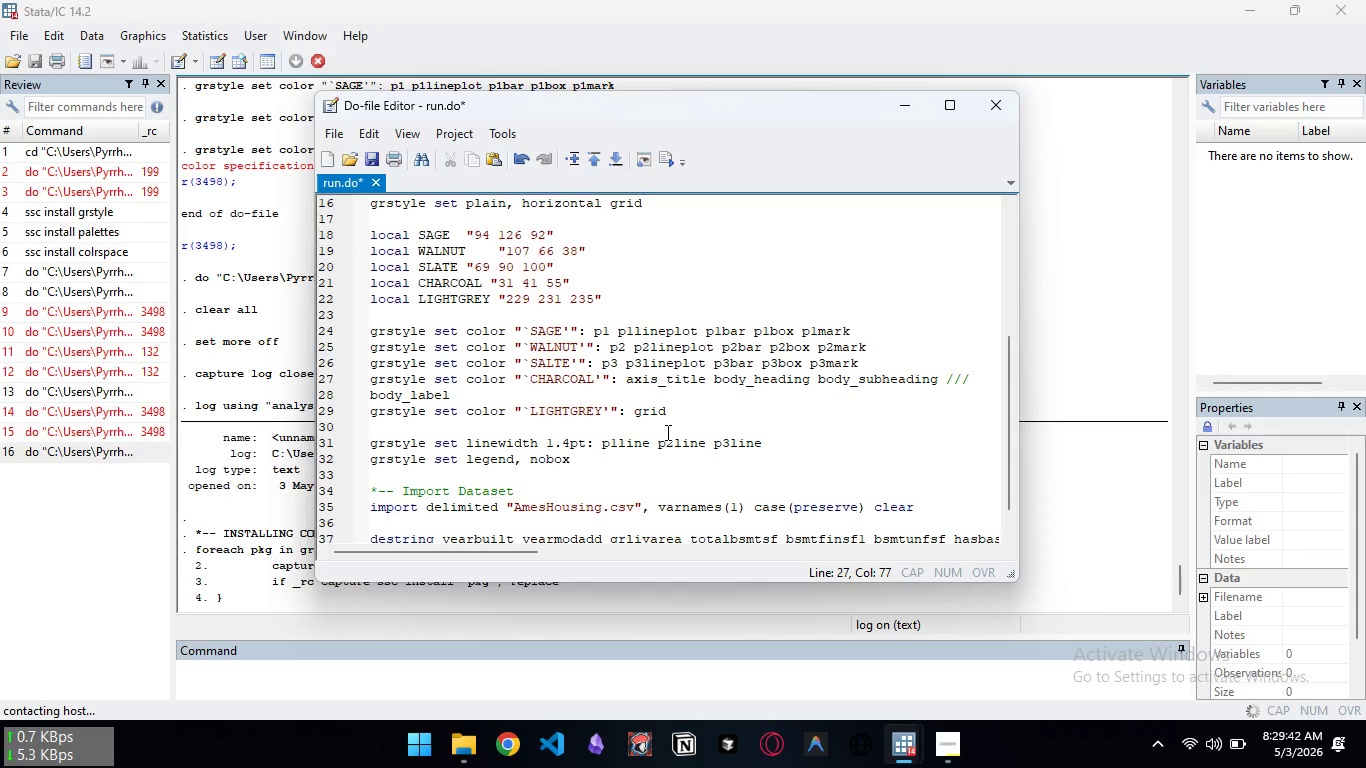 
key(Control+ControlLeft)
 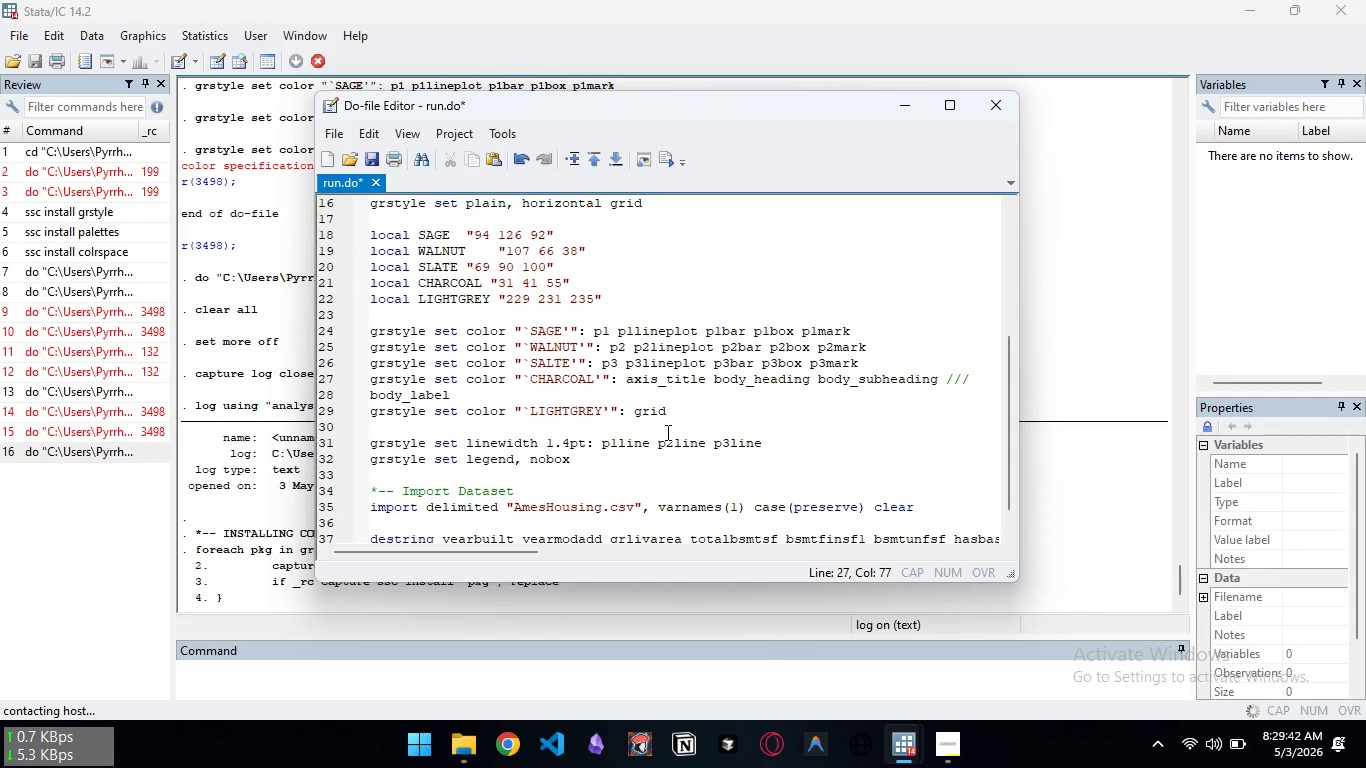 
key(Control+ControlLeft)
 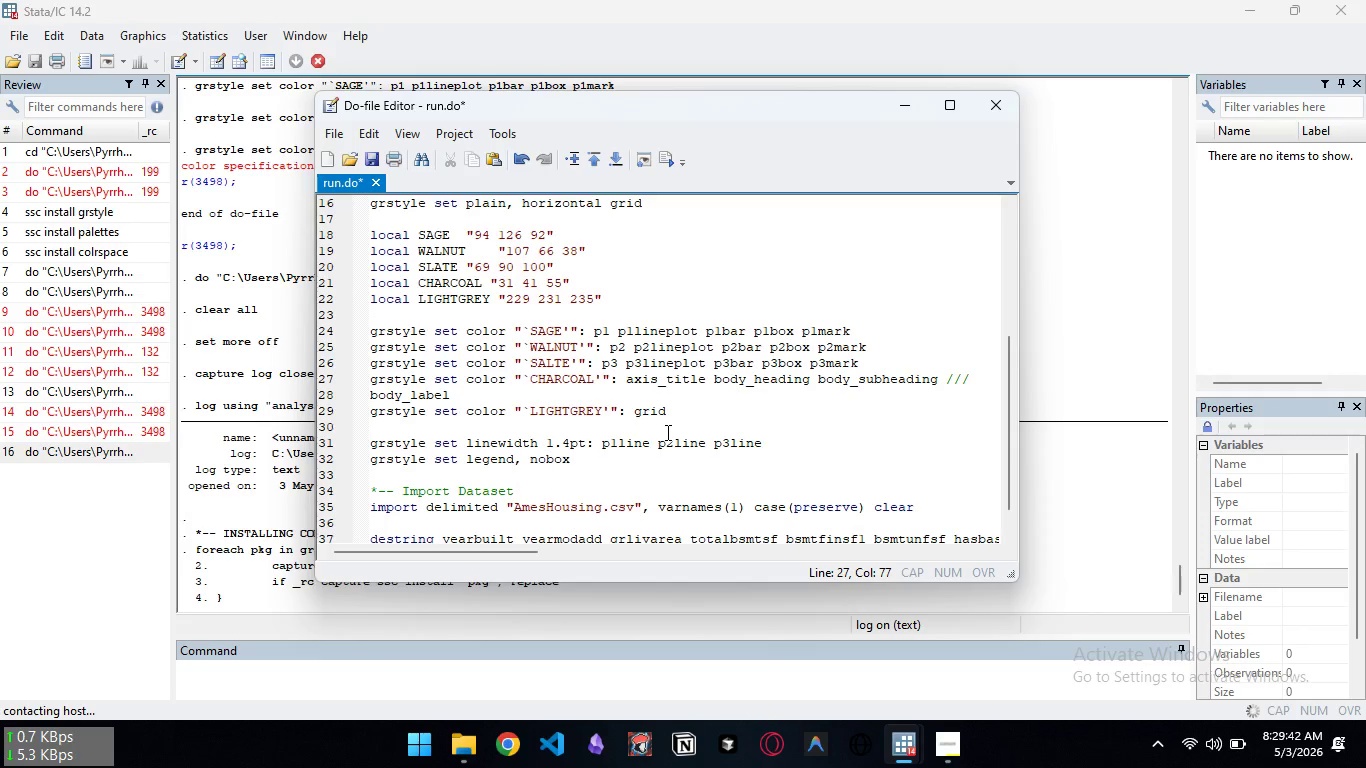 
key(Control+ControlLeft)
 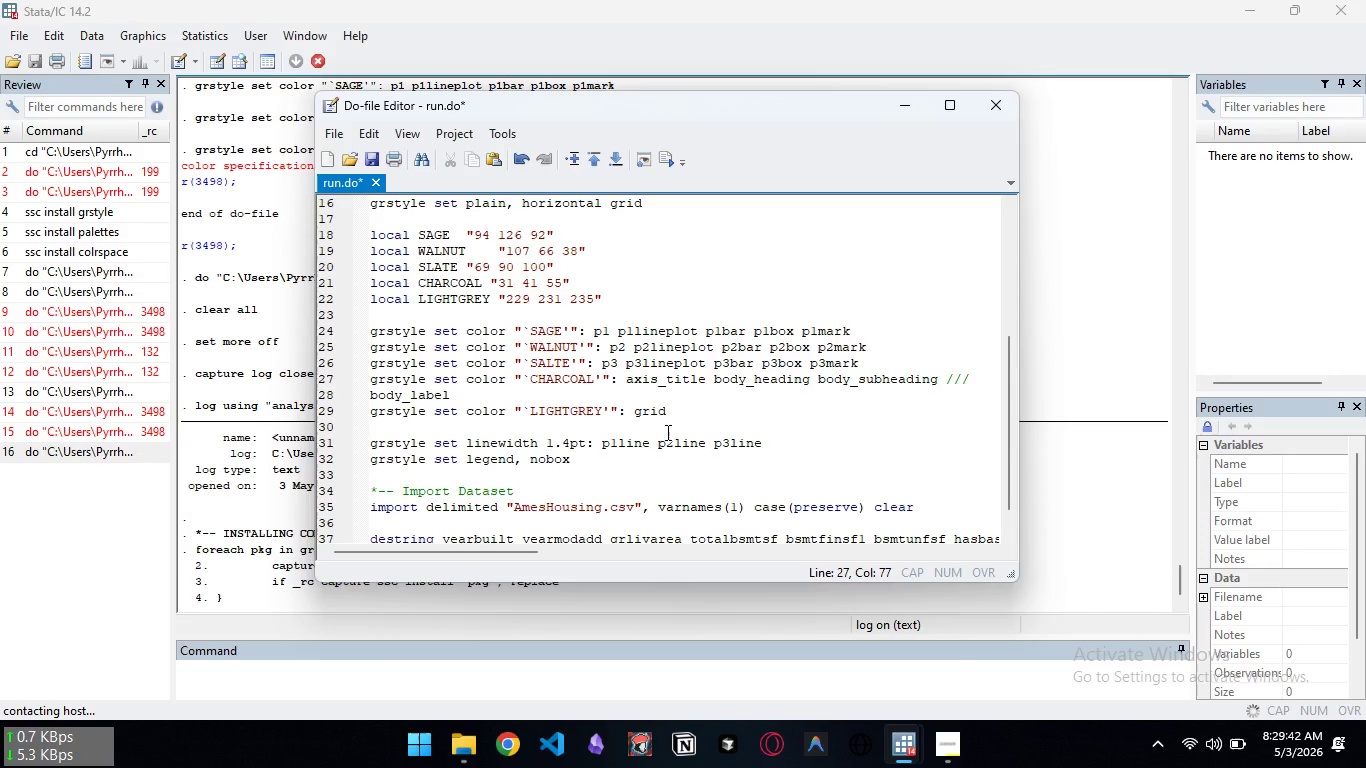 
key(Control+S)
 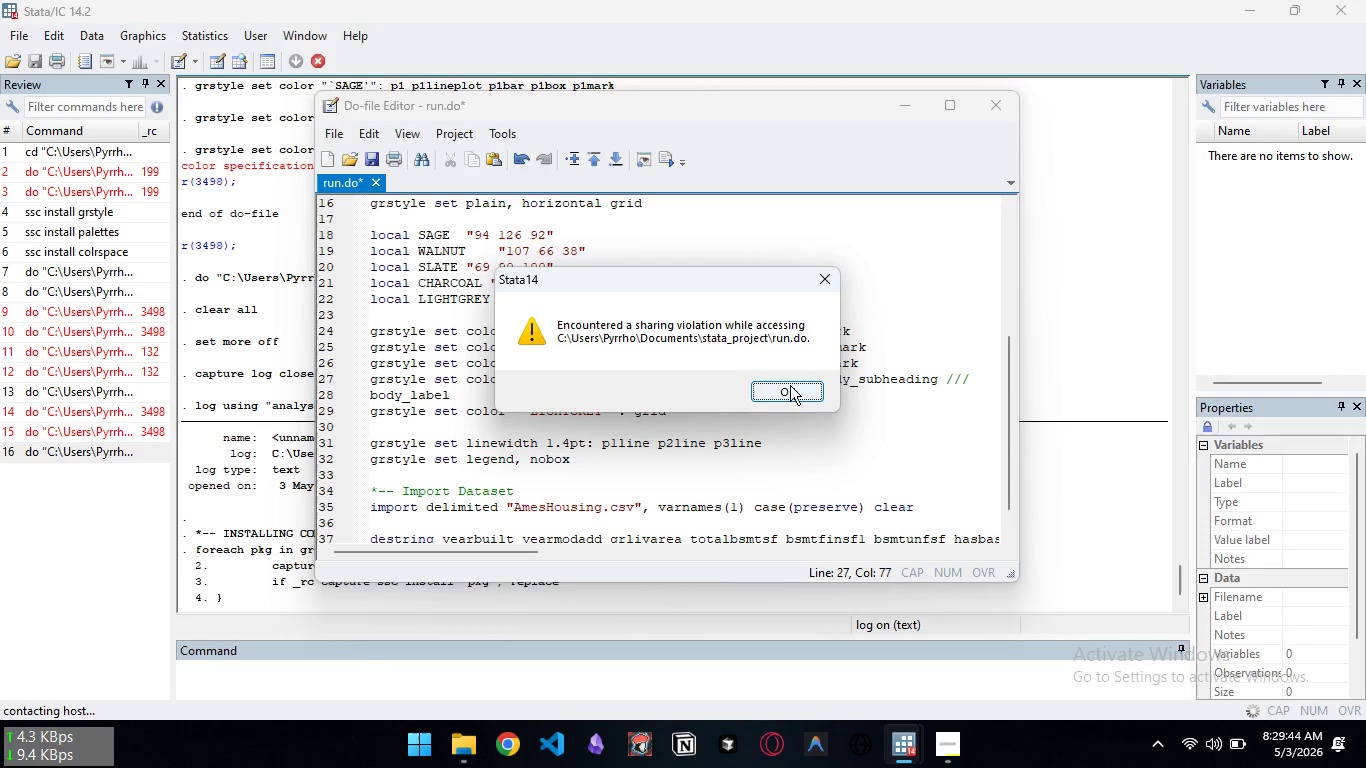 
left_click([790, 385])
 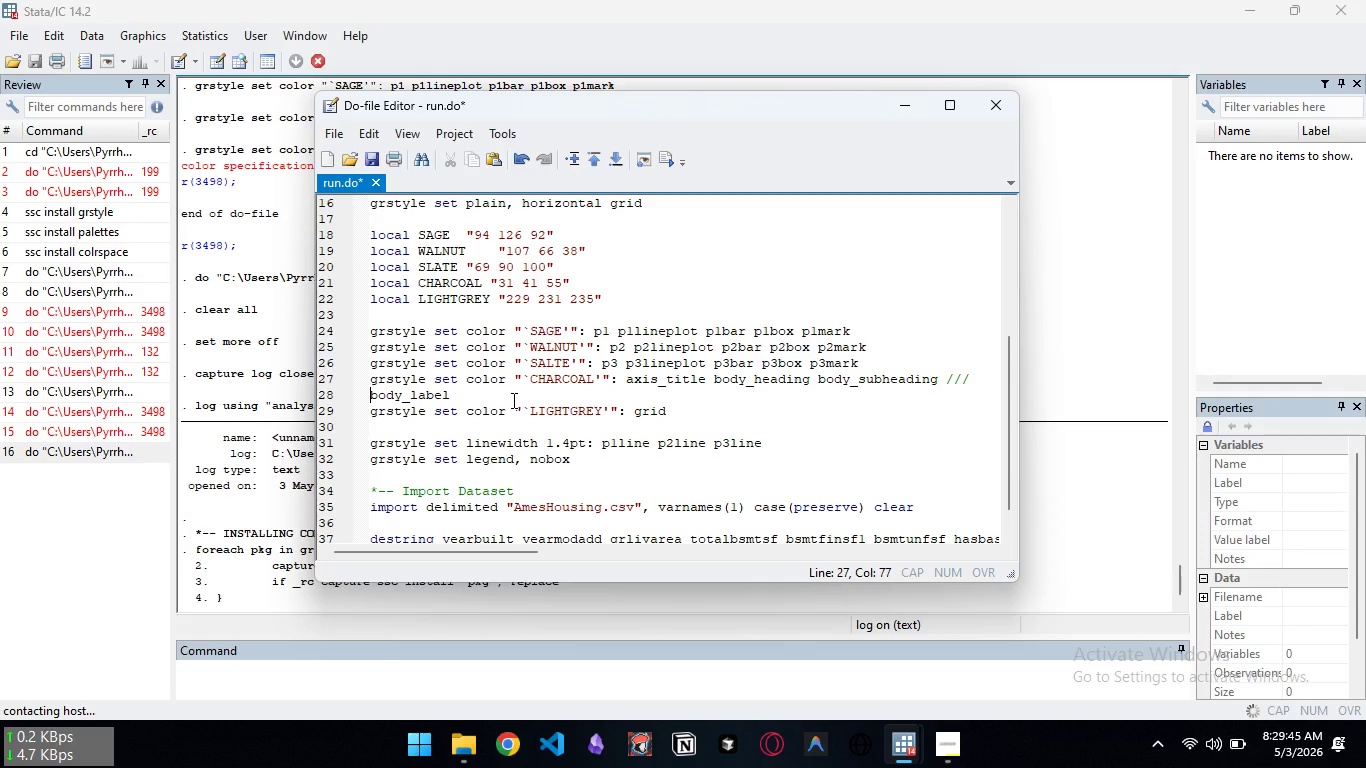 
scroll: coordinate [509, 400], scroll_direction: down, amount: 6.0
 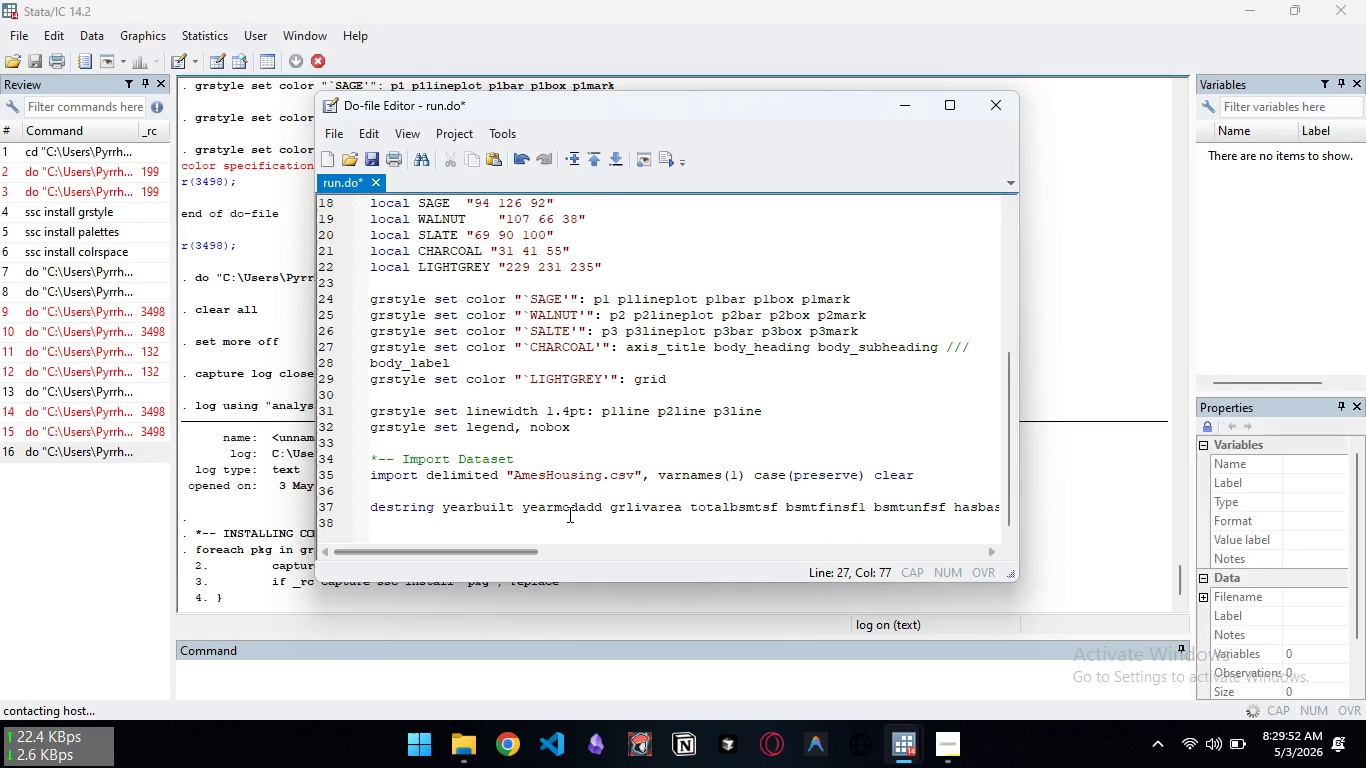 
scroll: coordinate [520, 409], scroll_direction: up, amount: 5.0
 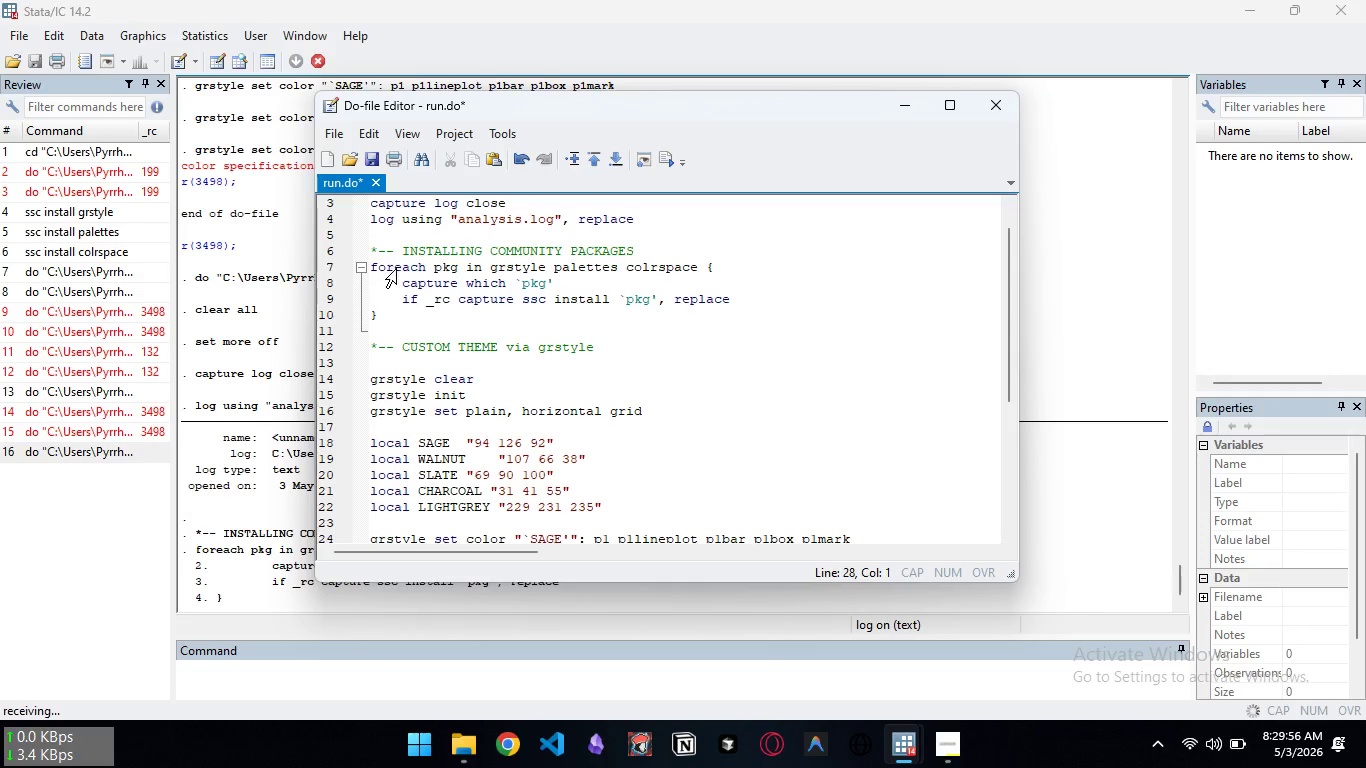 
left_click([450, 270])
 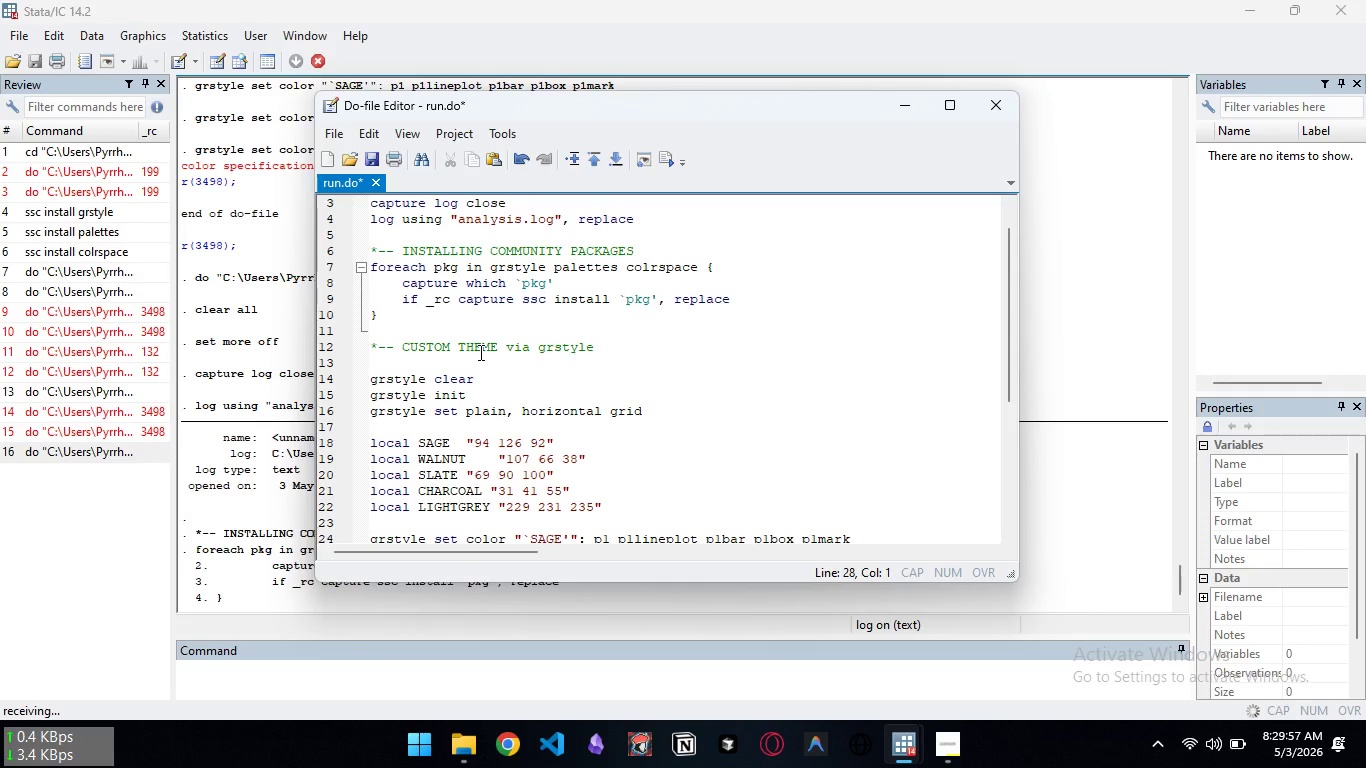 
key(Control+ArrowLeft)
 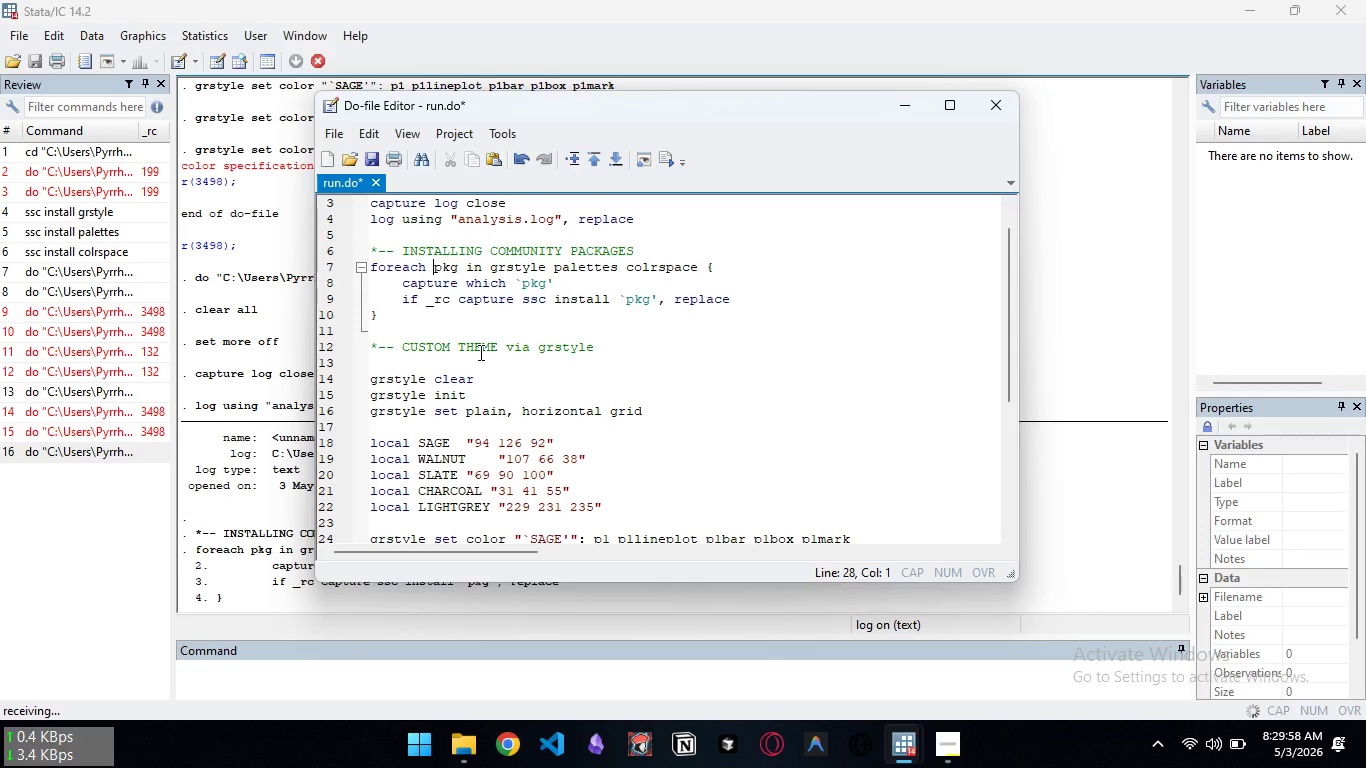 
key(Control+ArrowLeft)
 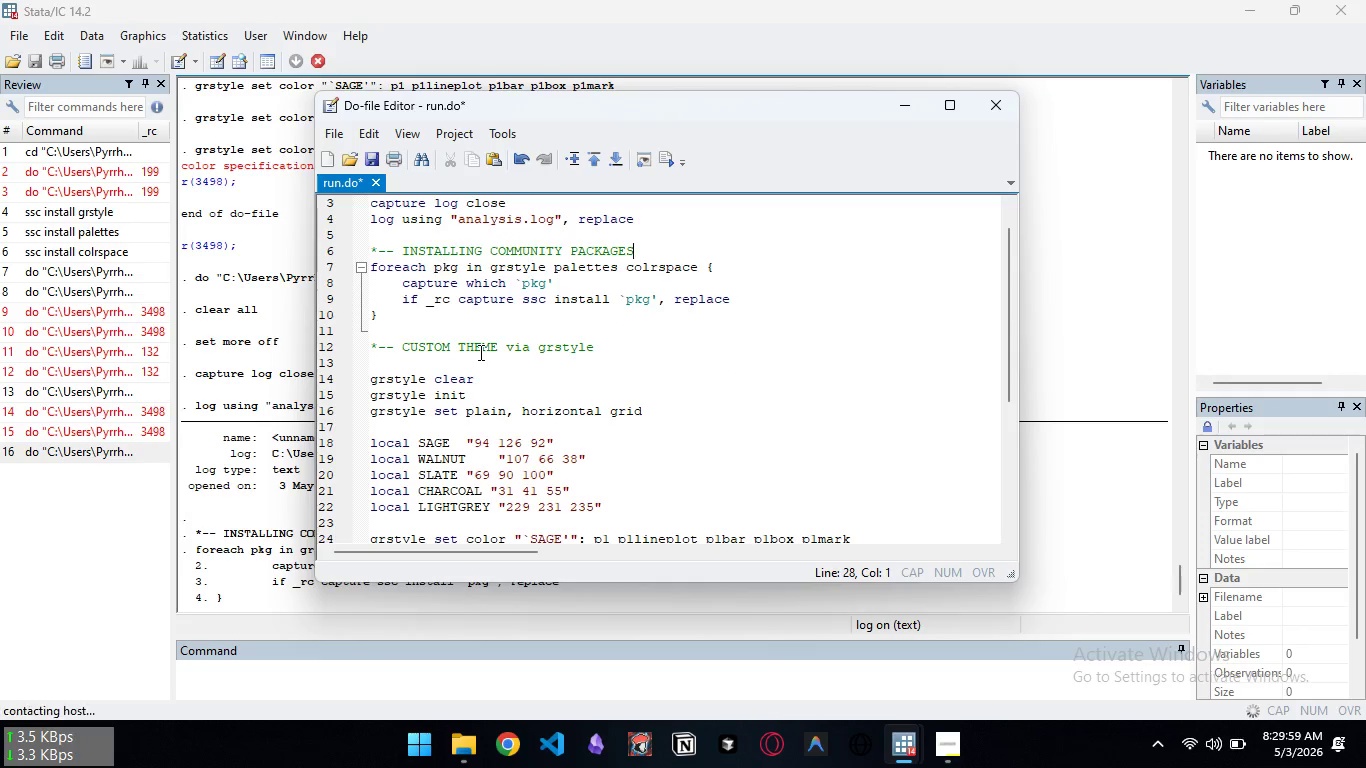 
key(Control+ArrowLeft)
 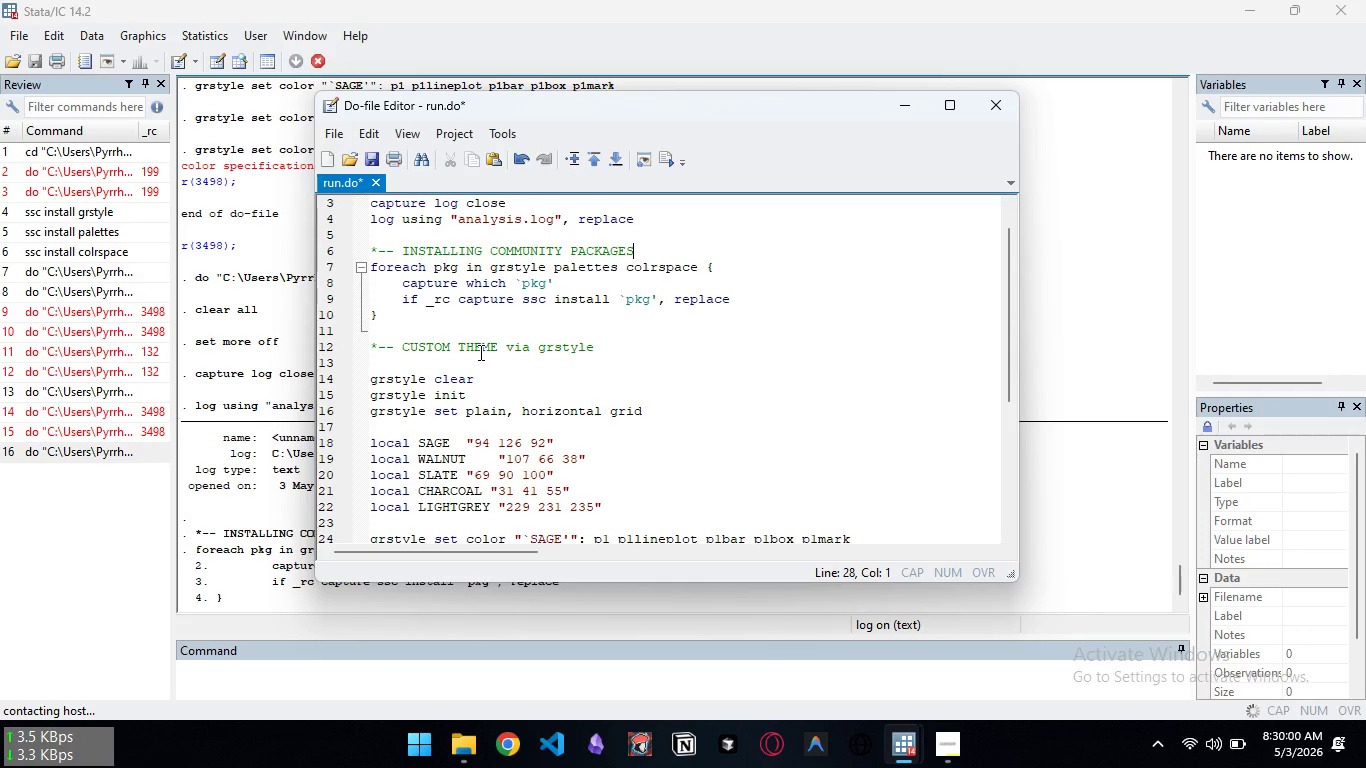 
key(ArrowRight)
 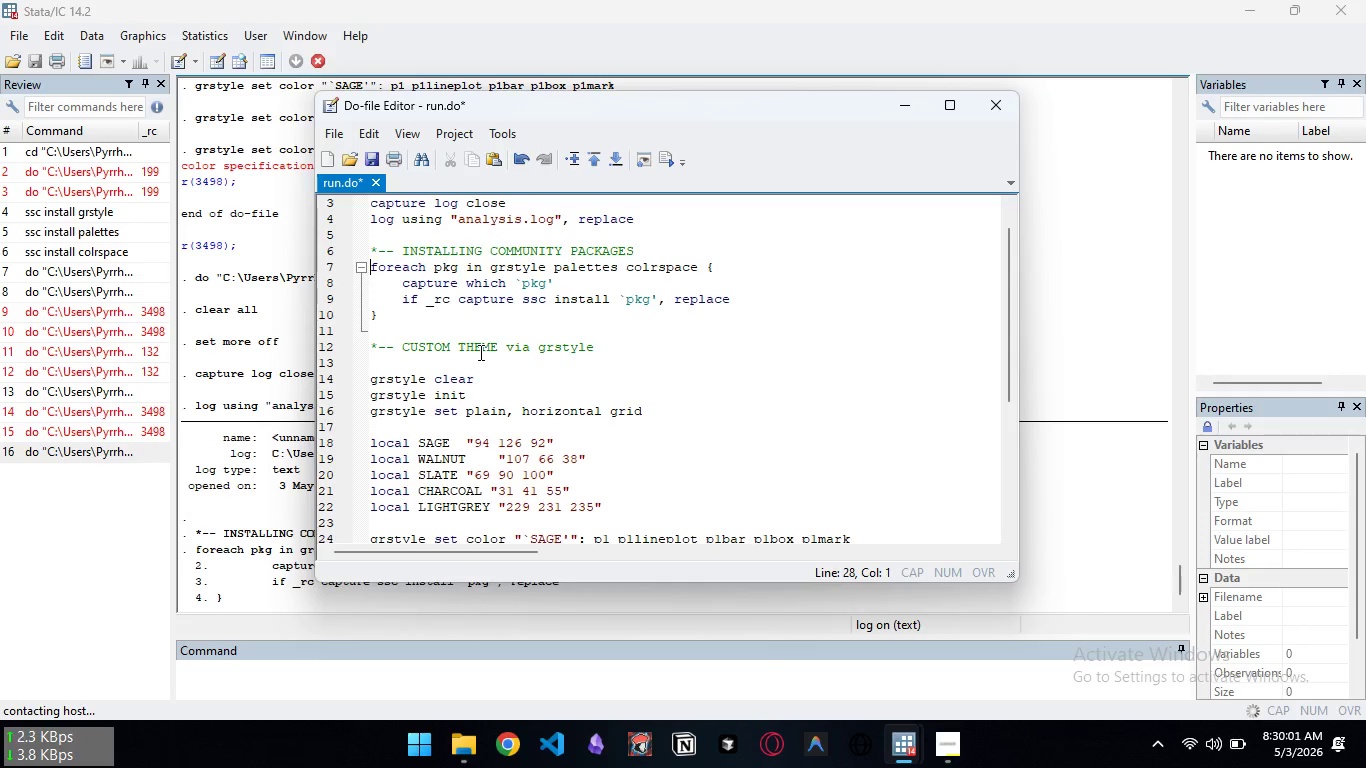 
hold_key(key=ControlLeft, duration=0.31)
 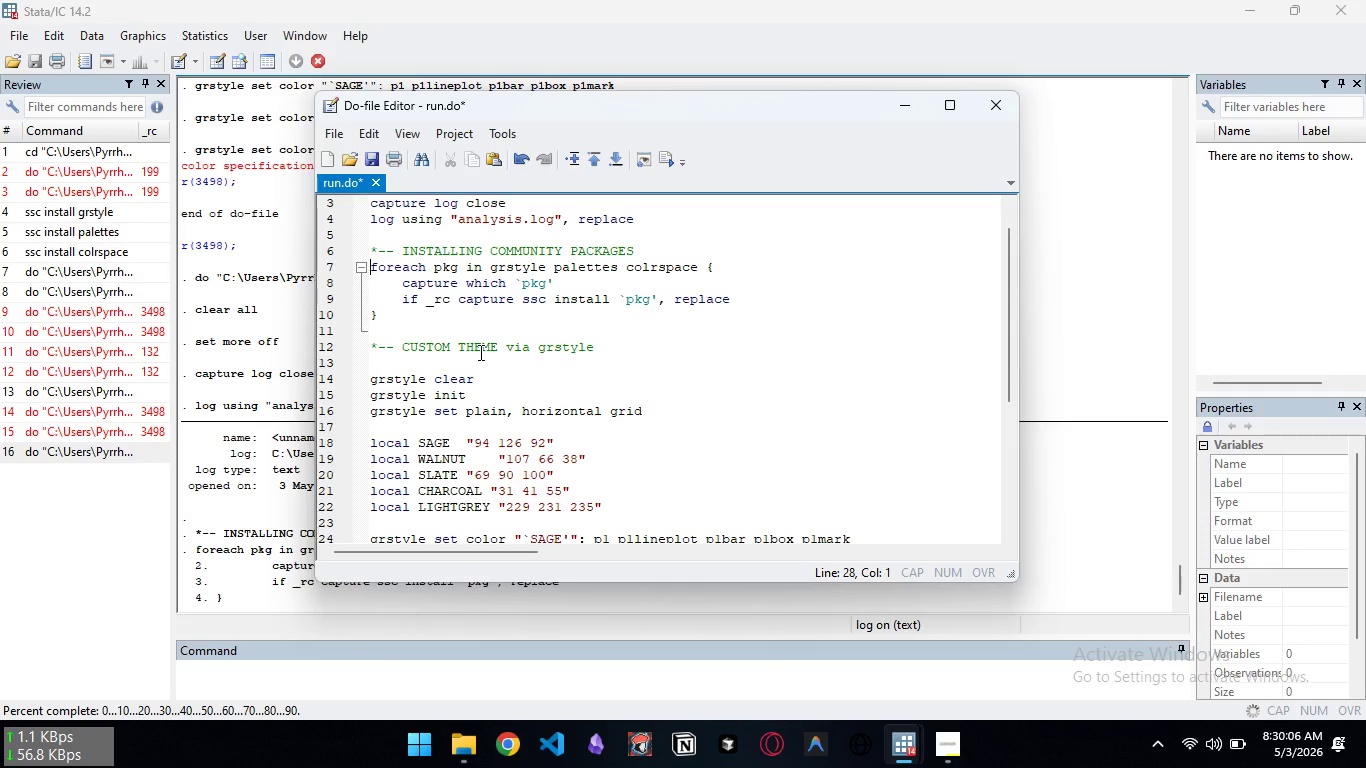 
wait(10.05)
 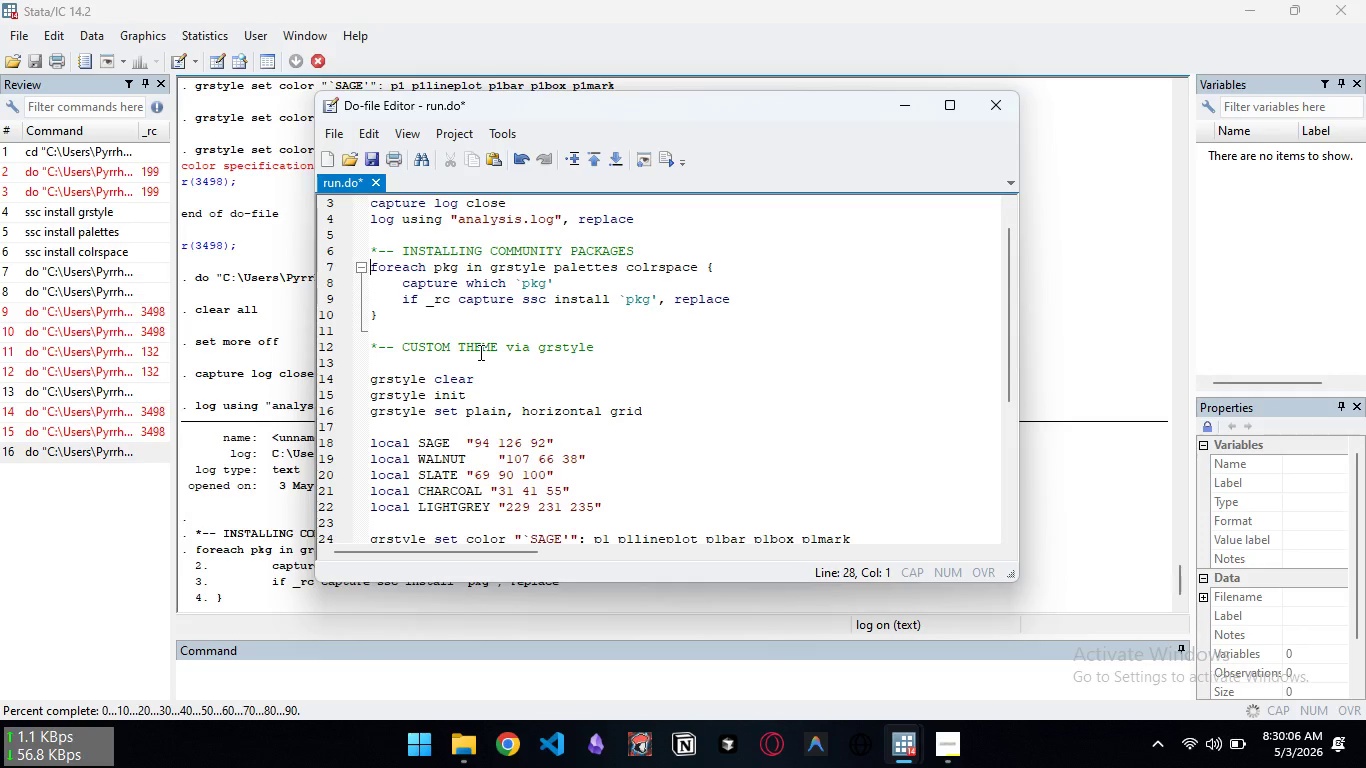 
key(NumpadDivide)
 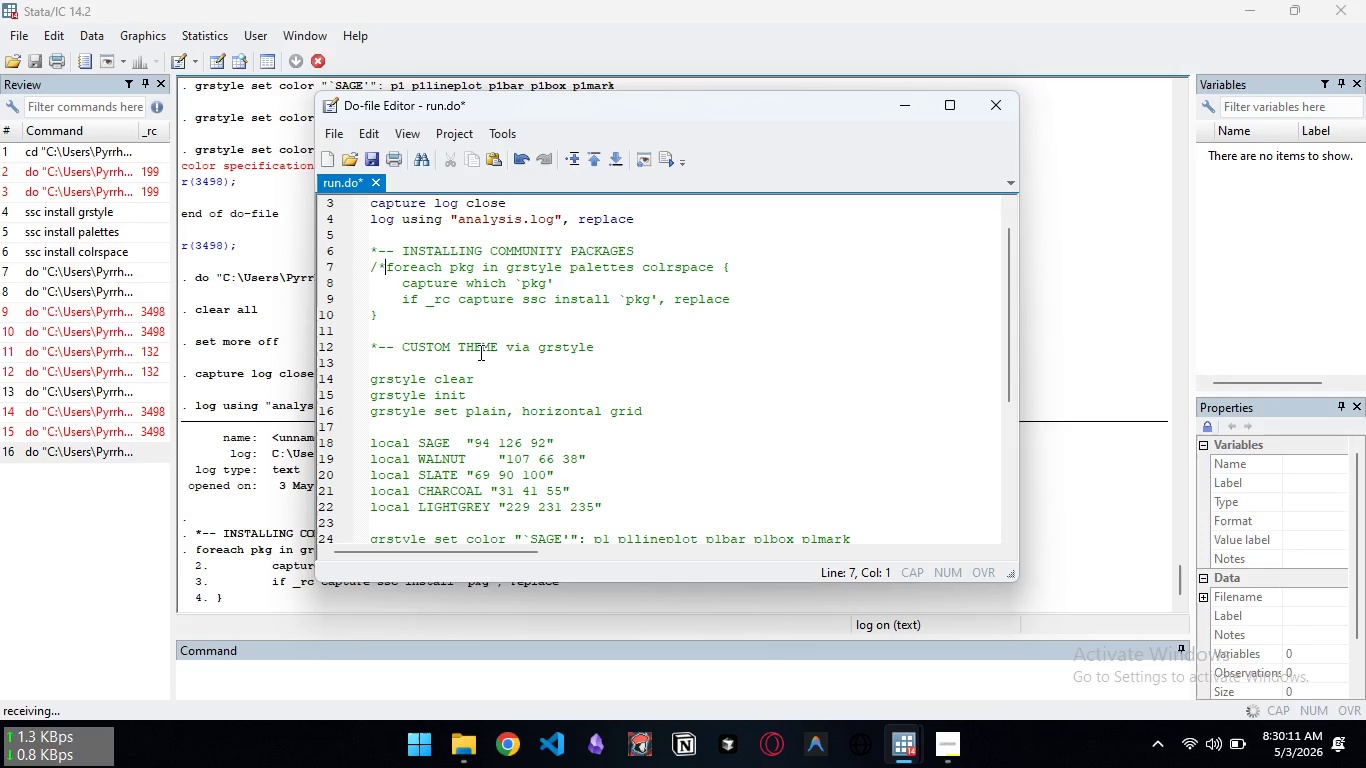 
key(NumpadMultiply)
 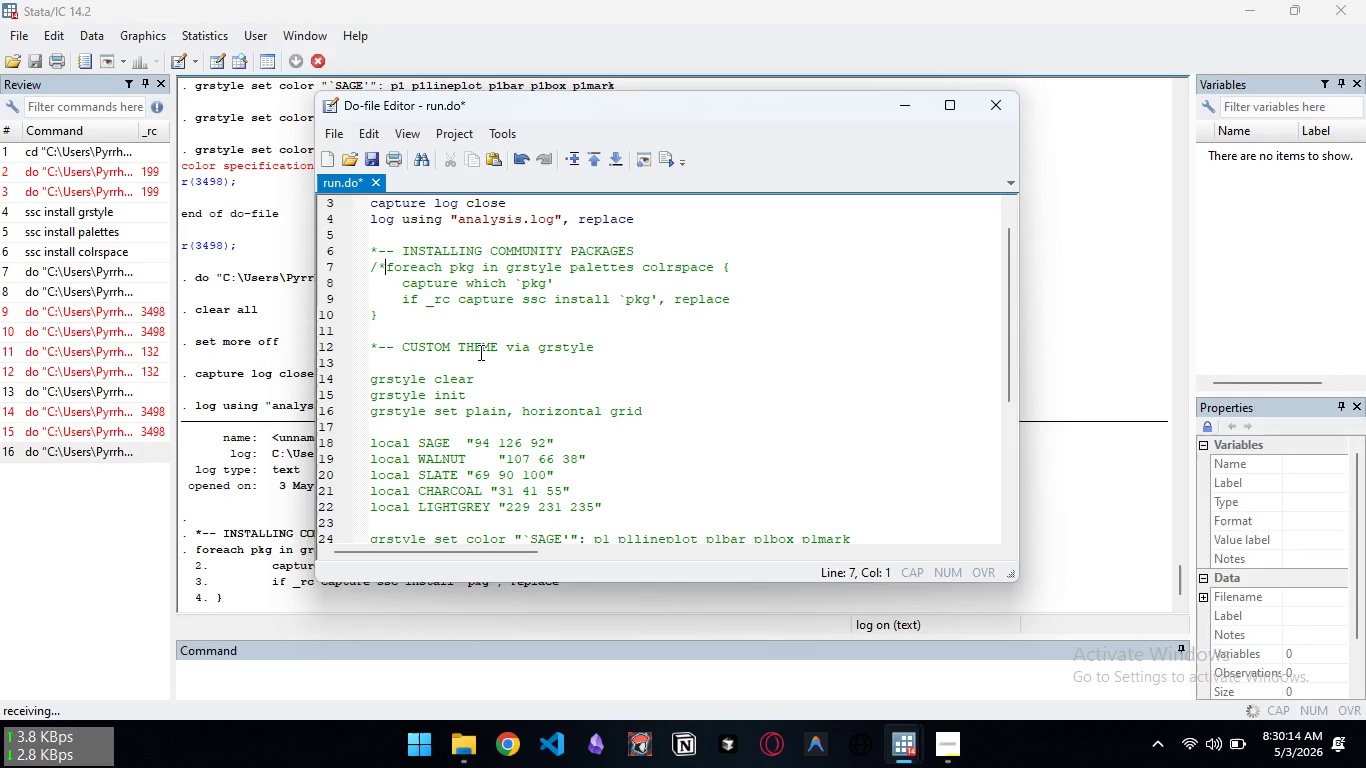 
key(ArrowDown)
 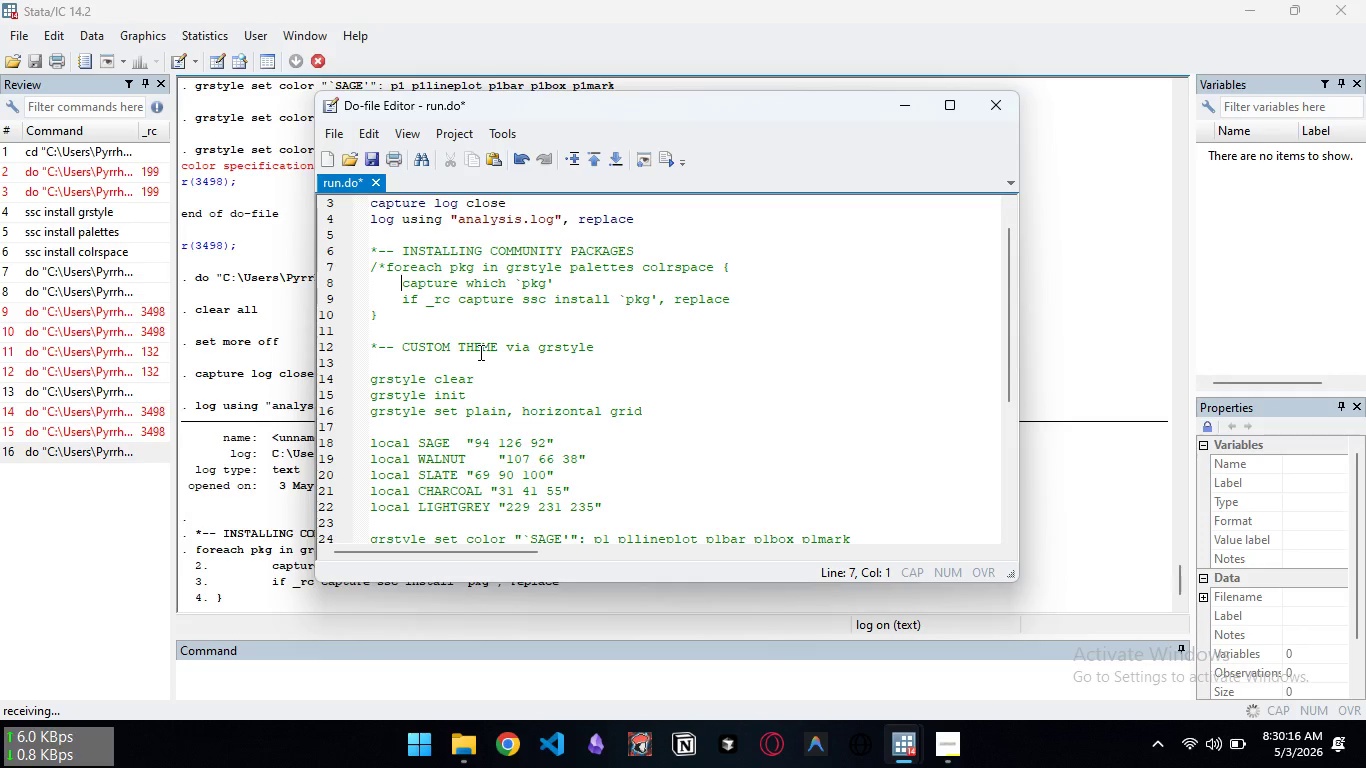 
key(ArrowDown)
 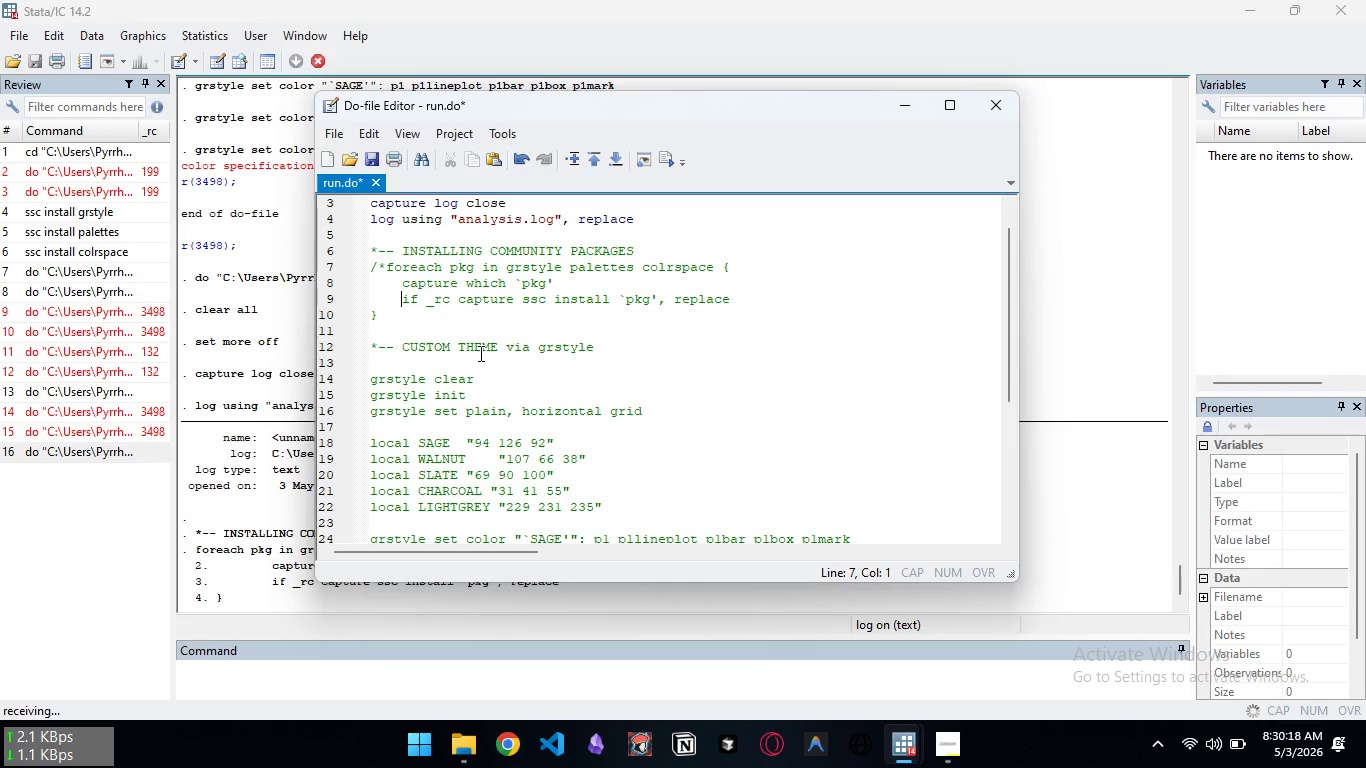 
key(NumpadMultiply)
 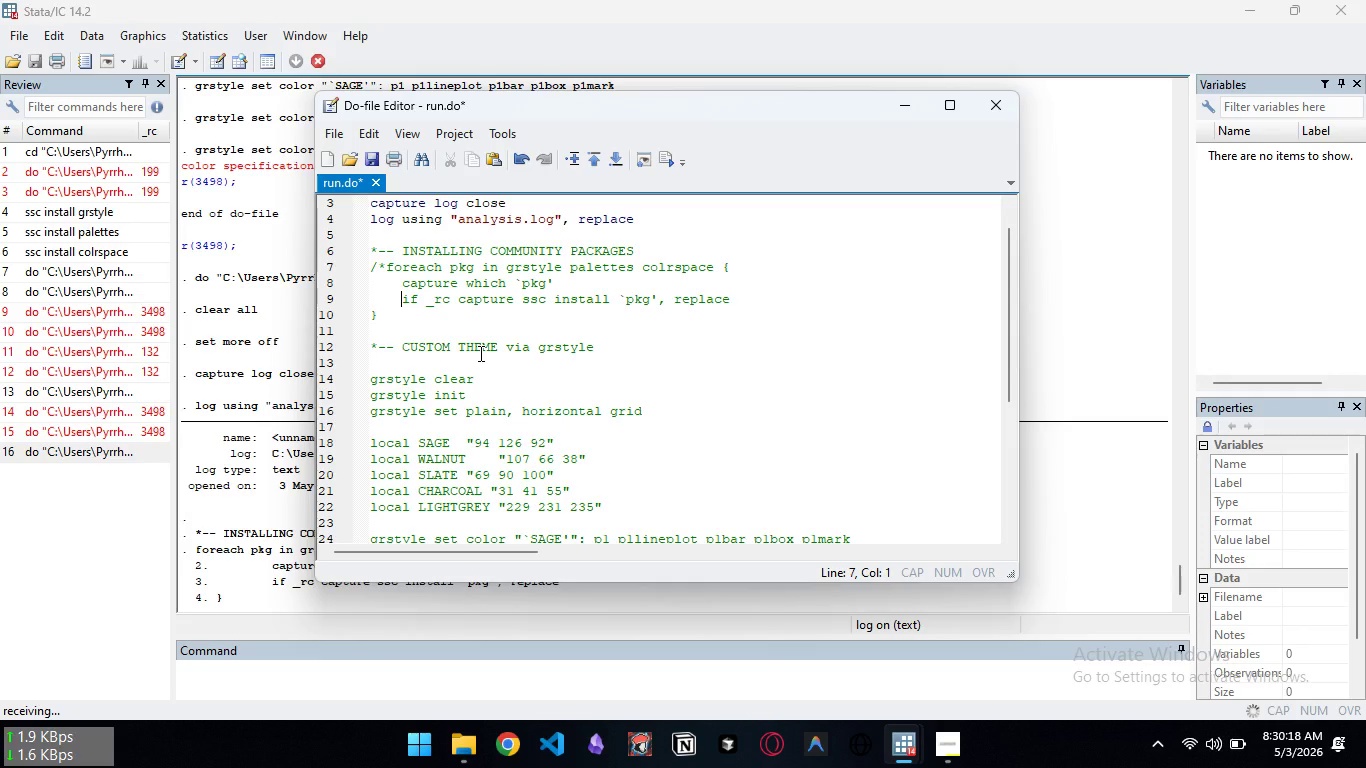 
key(NumpadDivide)
 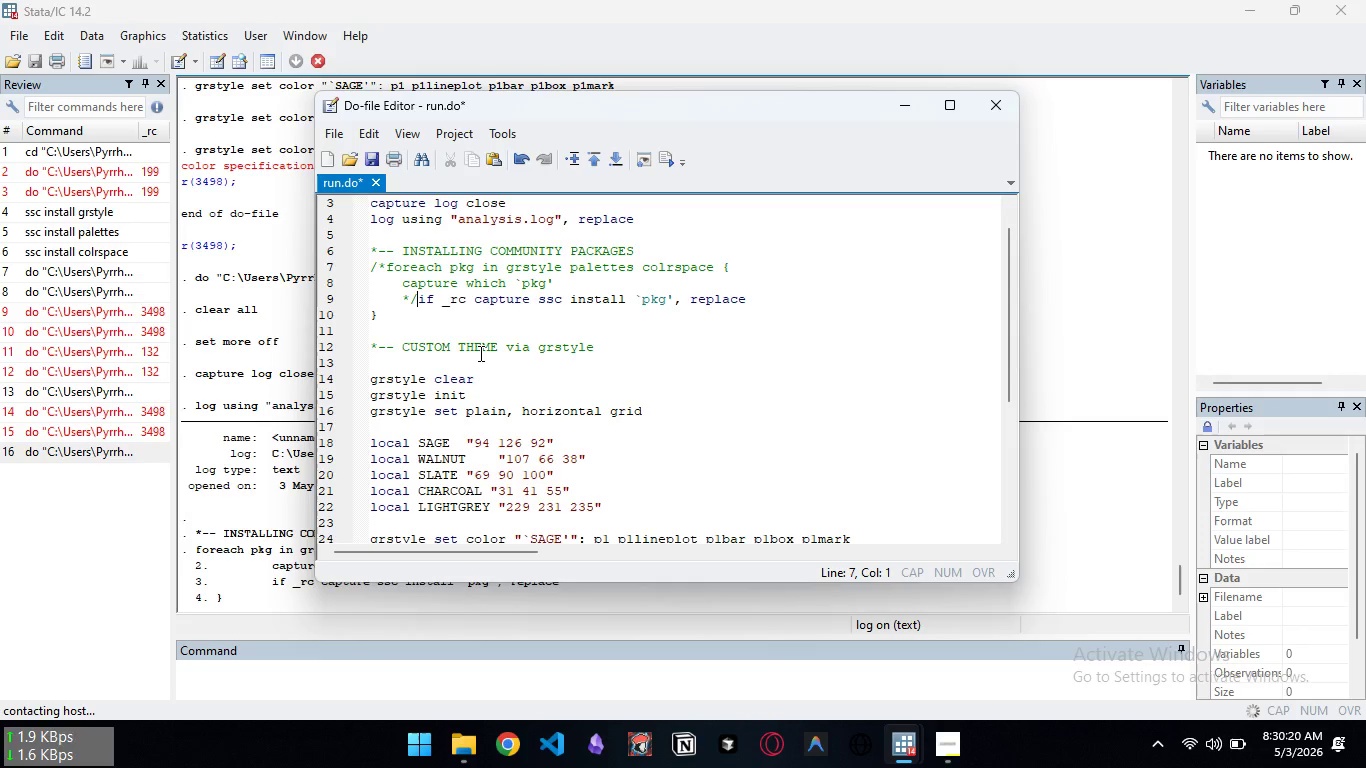 
key(Backspace)
 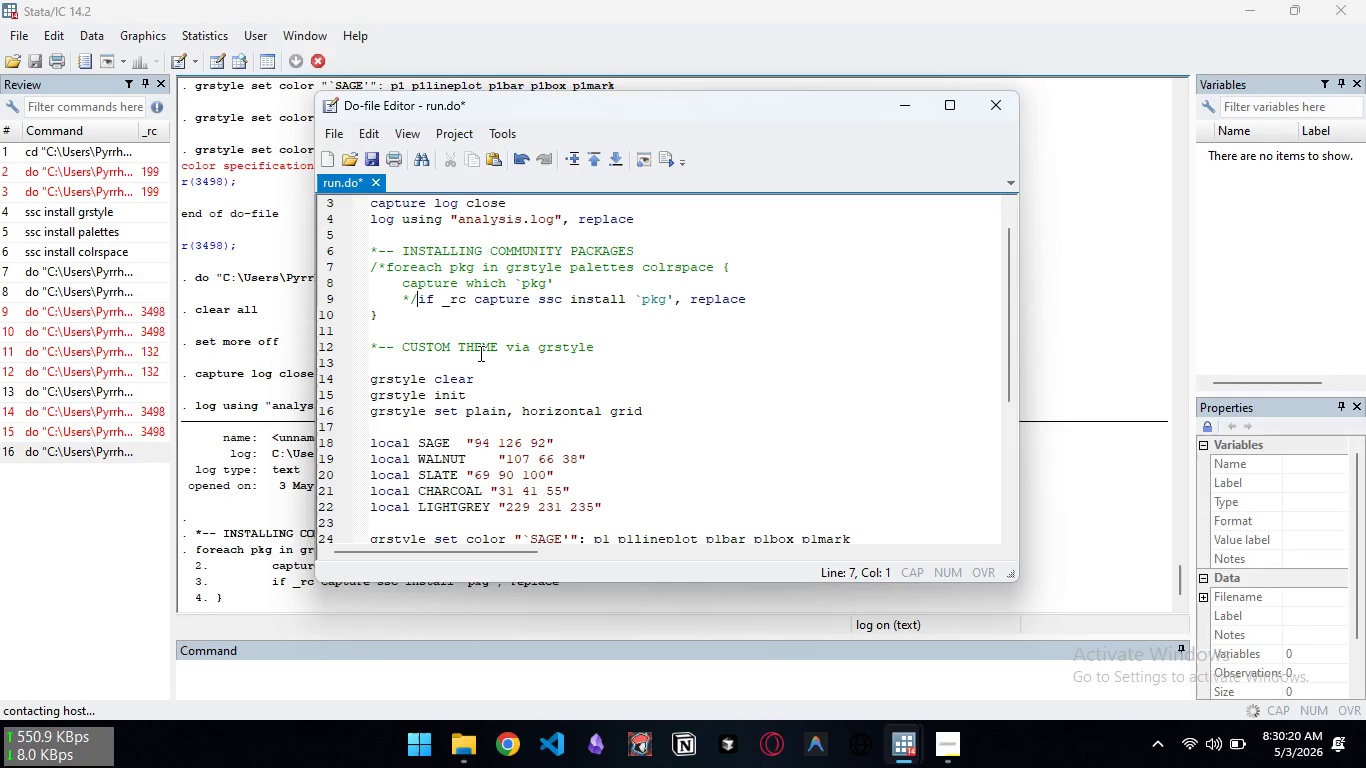 
key(Backspace)
 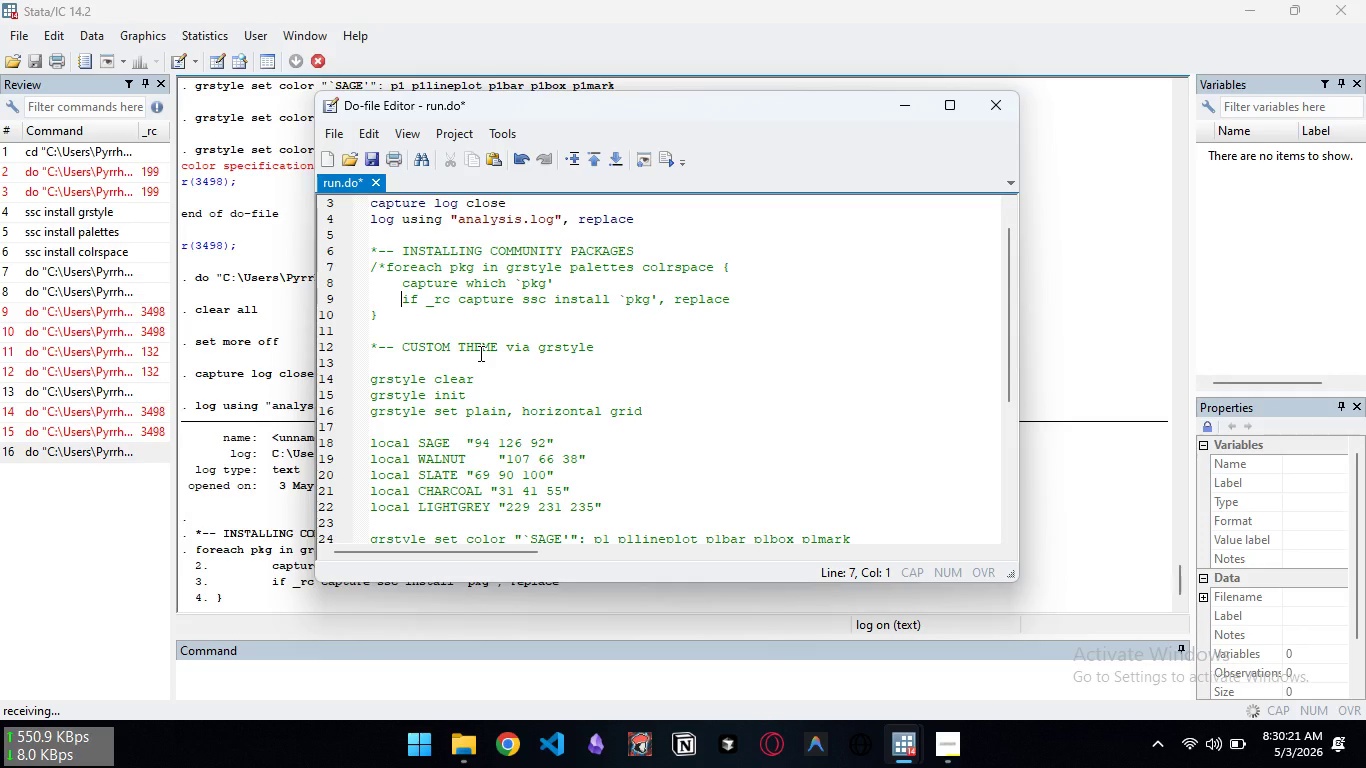 
key(ArrowDown)
 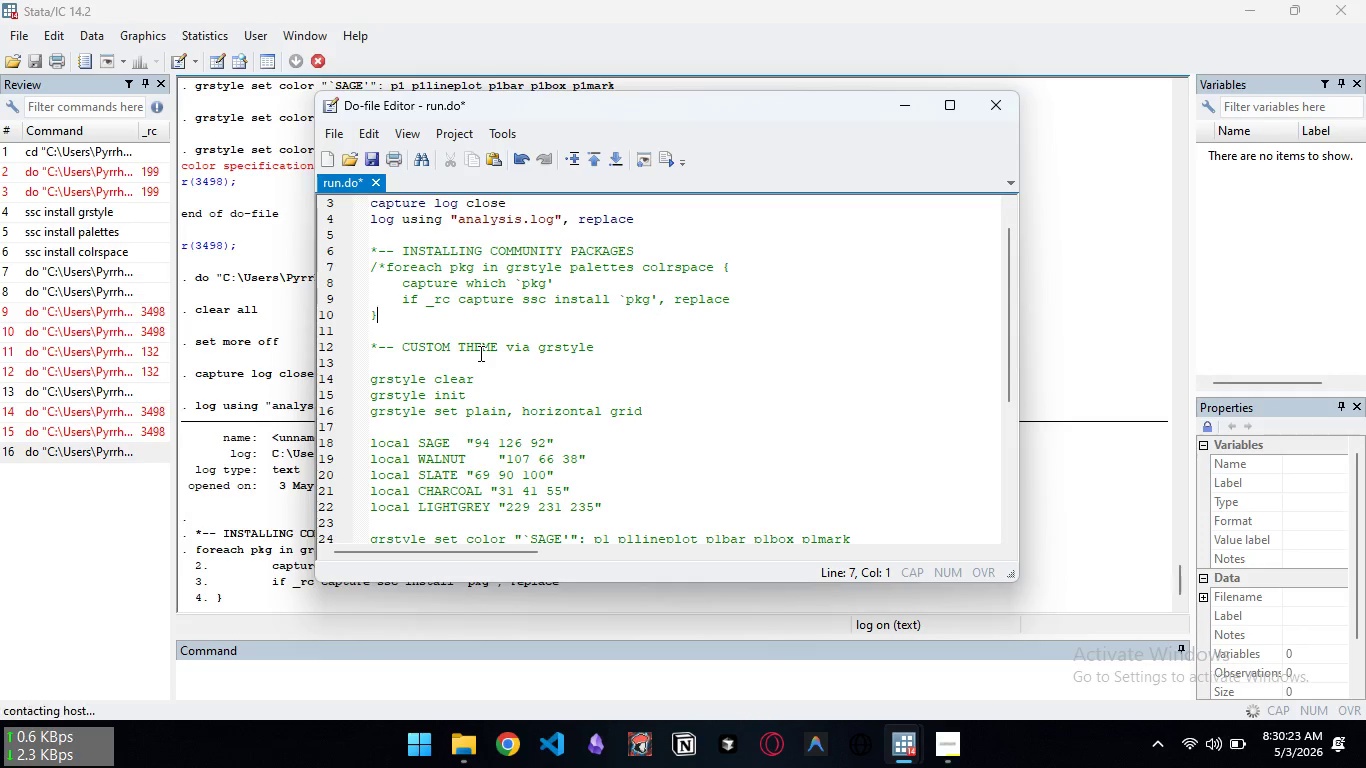 
key(NumpadMultiply)
 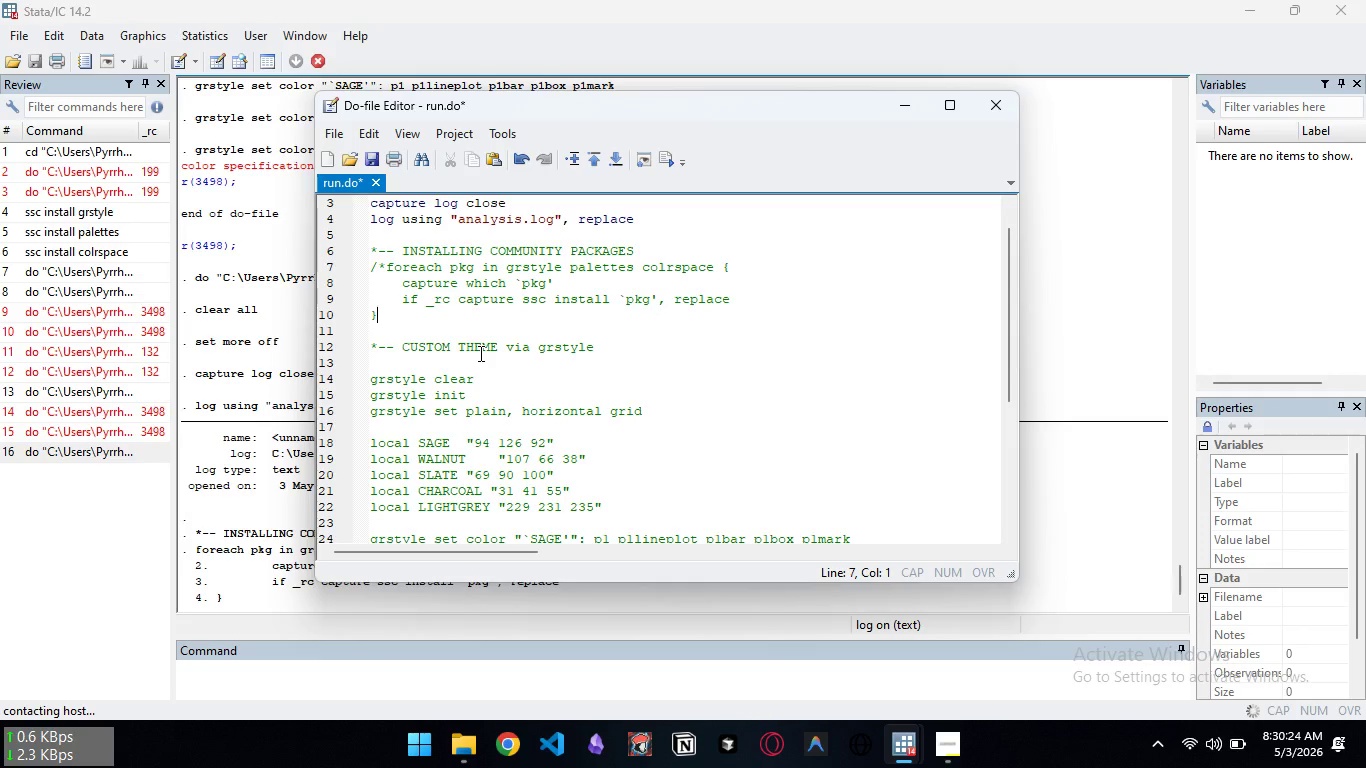 
key(NumpadDivide)
 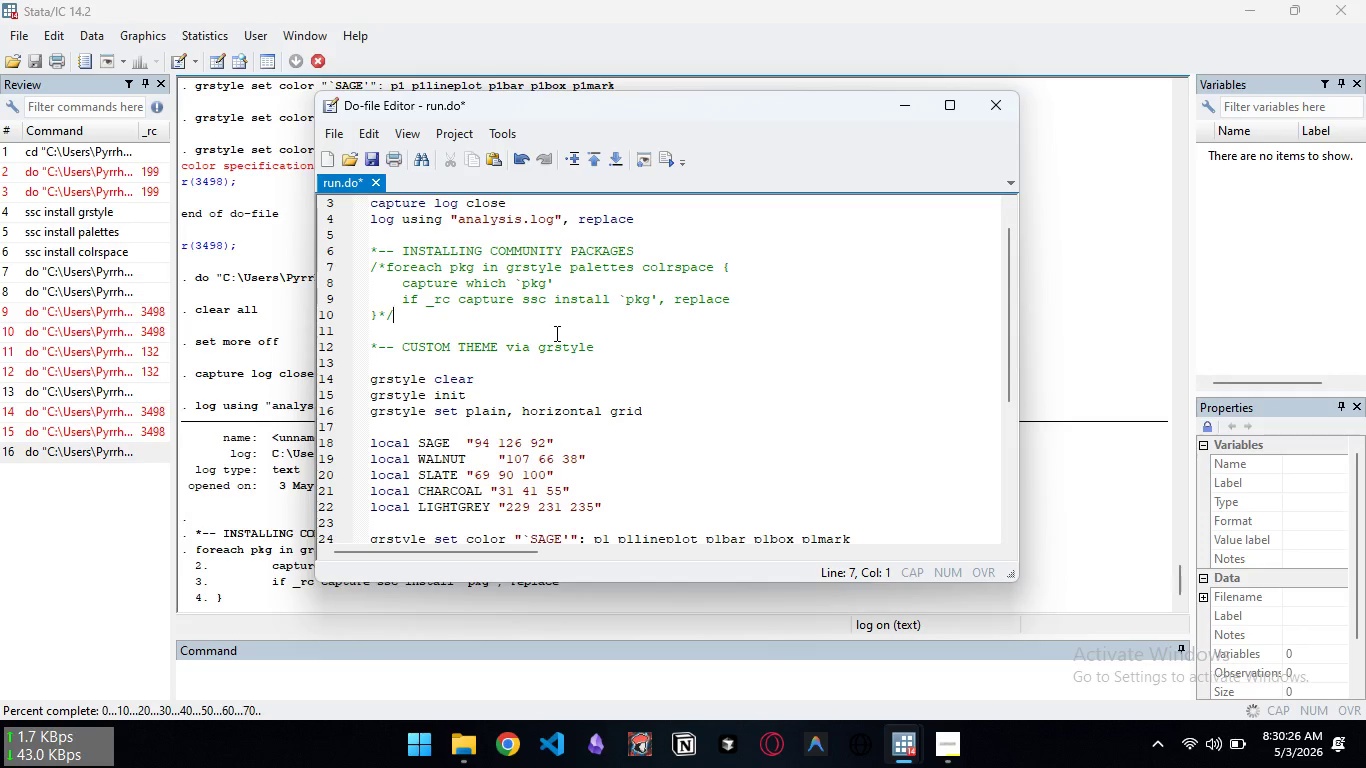 
key(Control+S)
 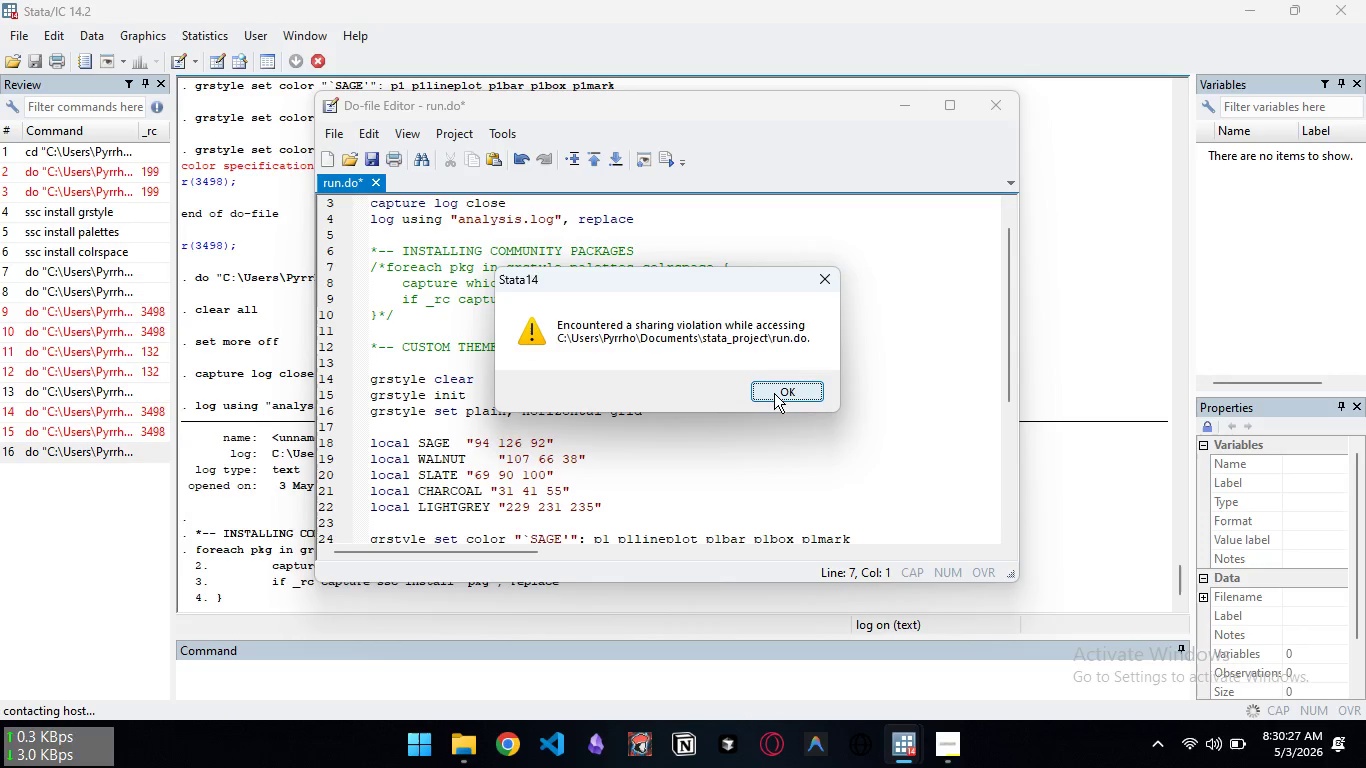 
left_click([774, 393])
 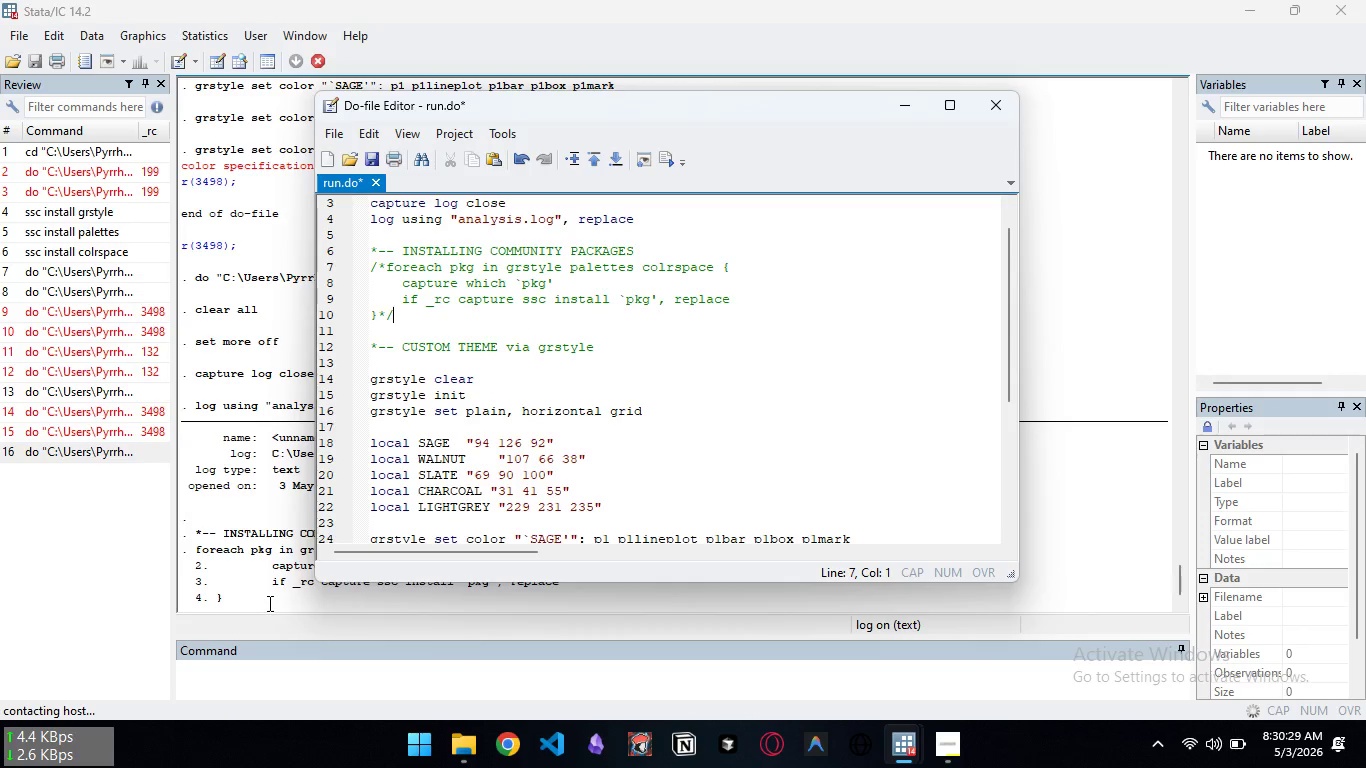 
left_click([268, 603])
 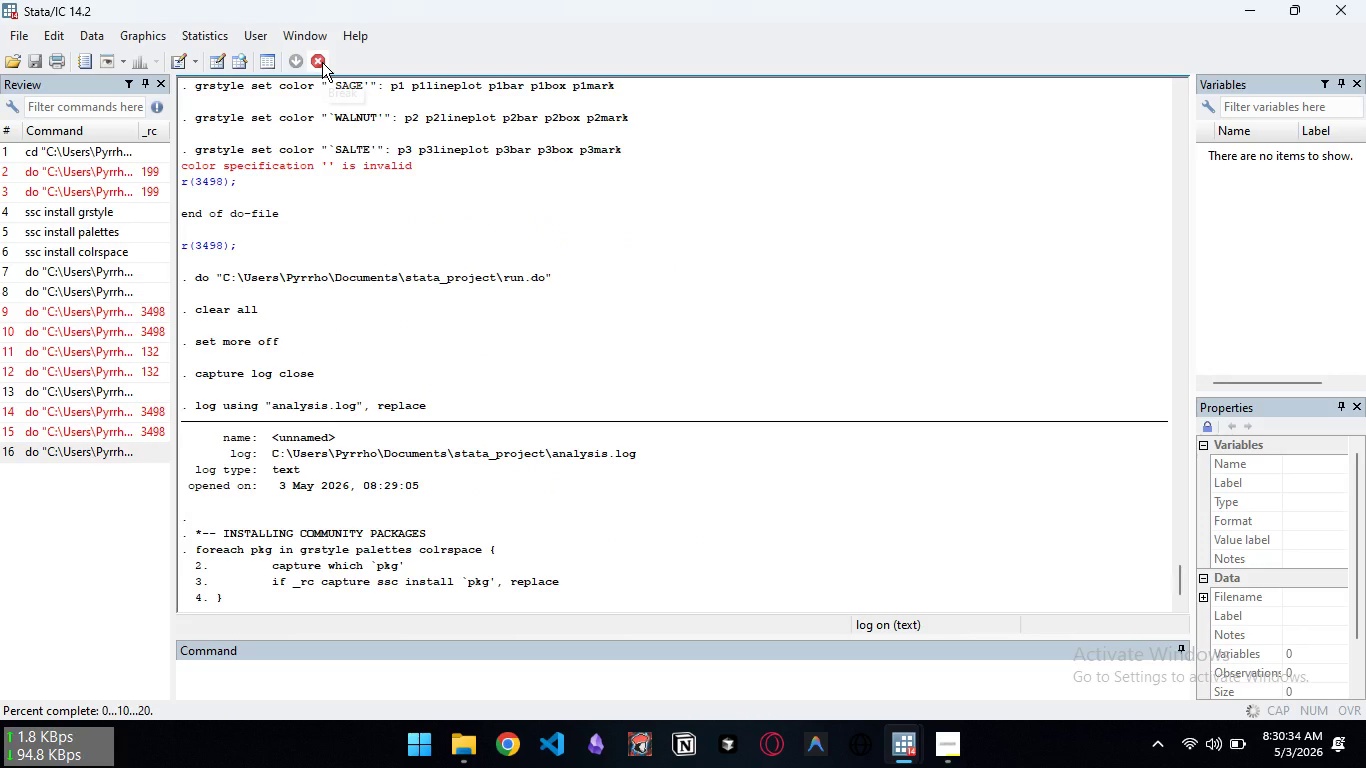 
wait(6.14)
 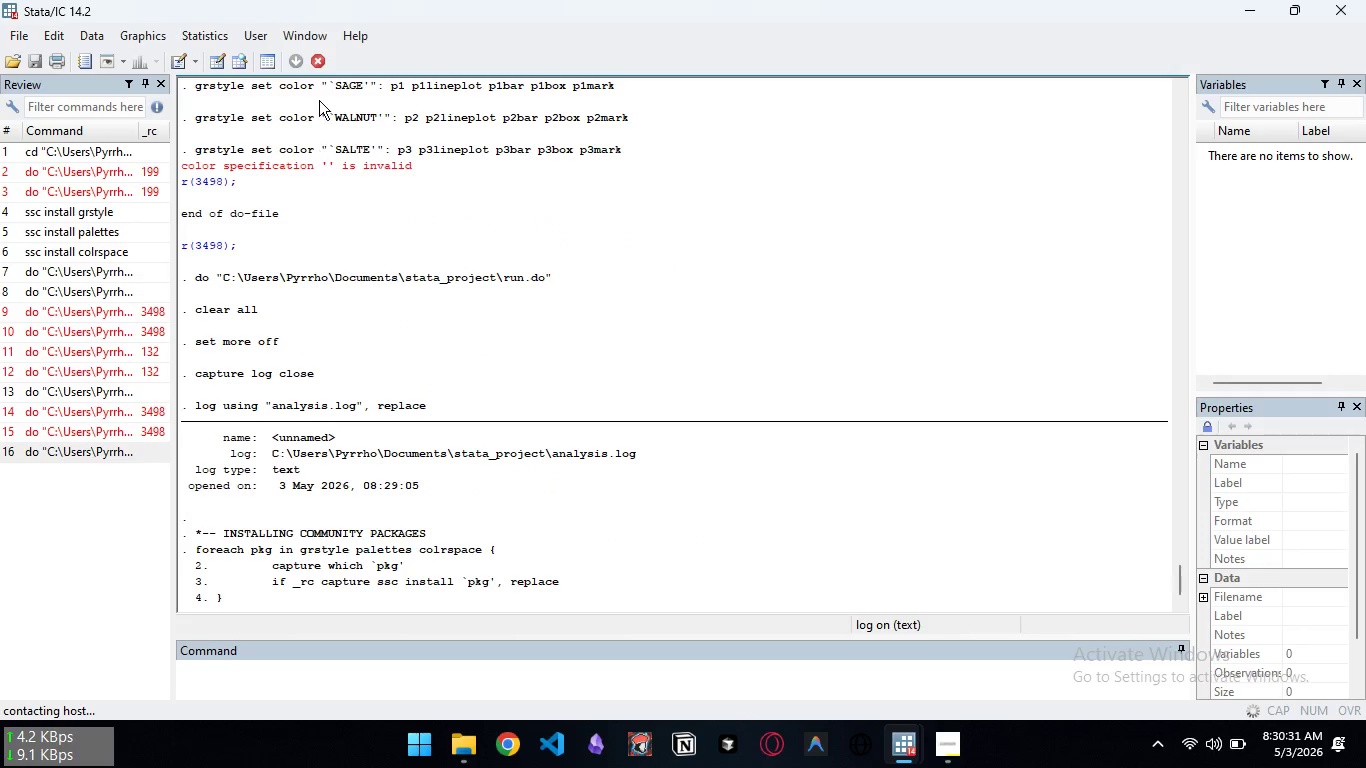 
left_click([322, 62])
 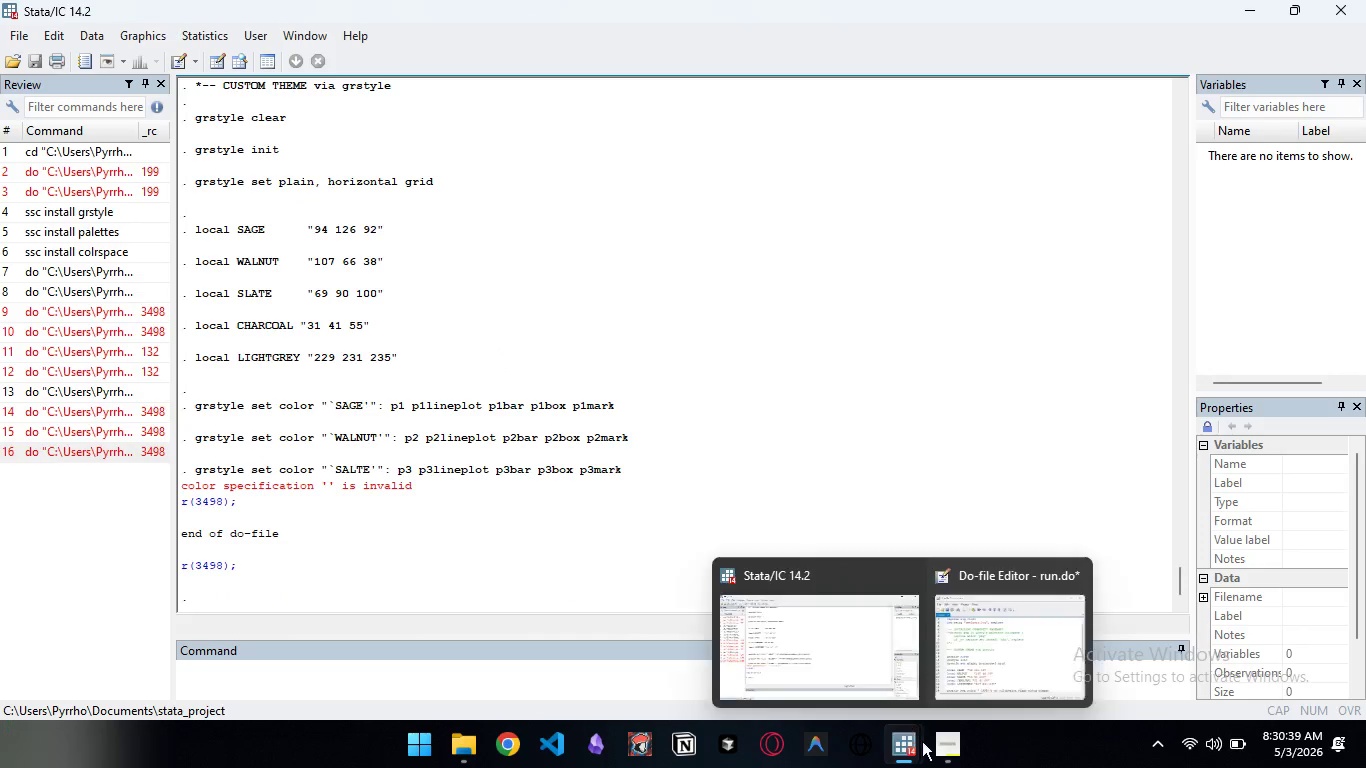 
left_click([997, 624])
 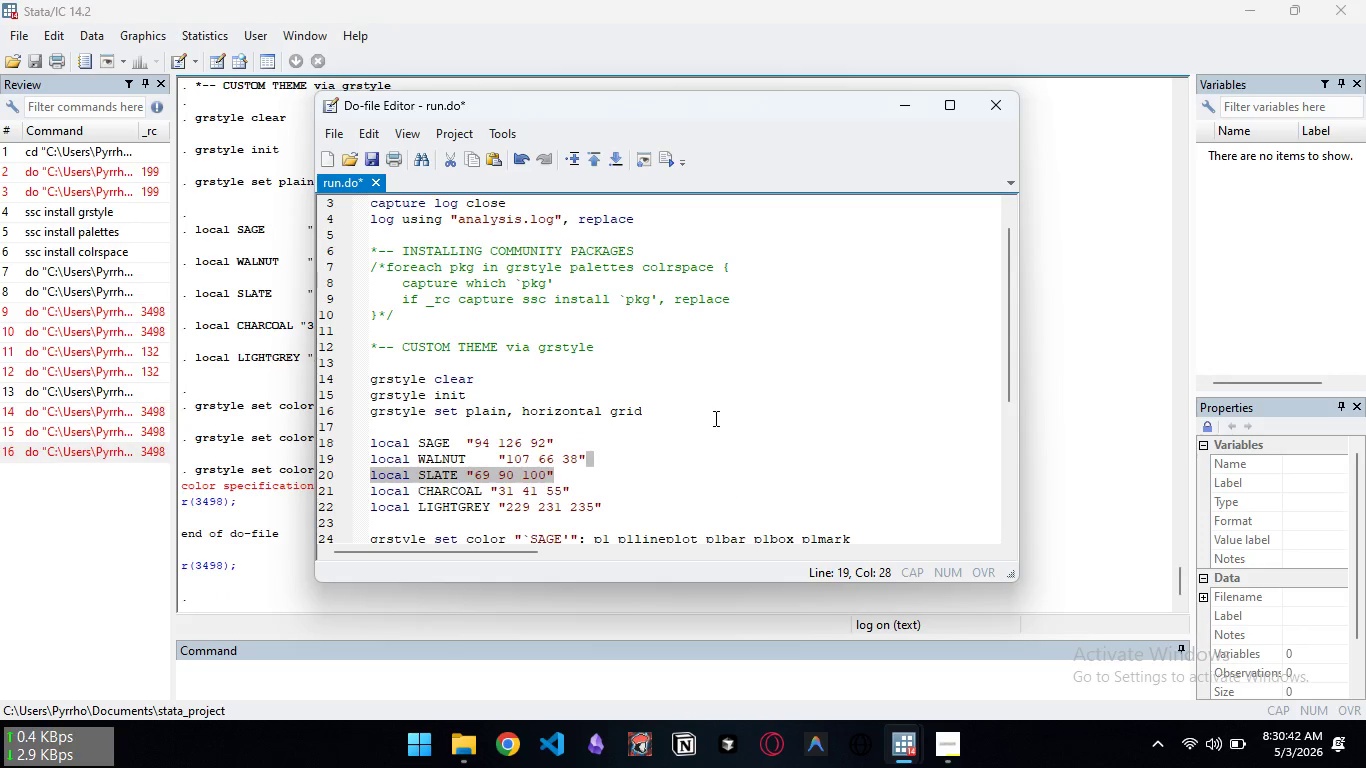 
scroll: coordinate [714, 418], scroll_direction: down, amount: 3.0
 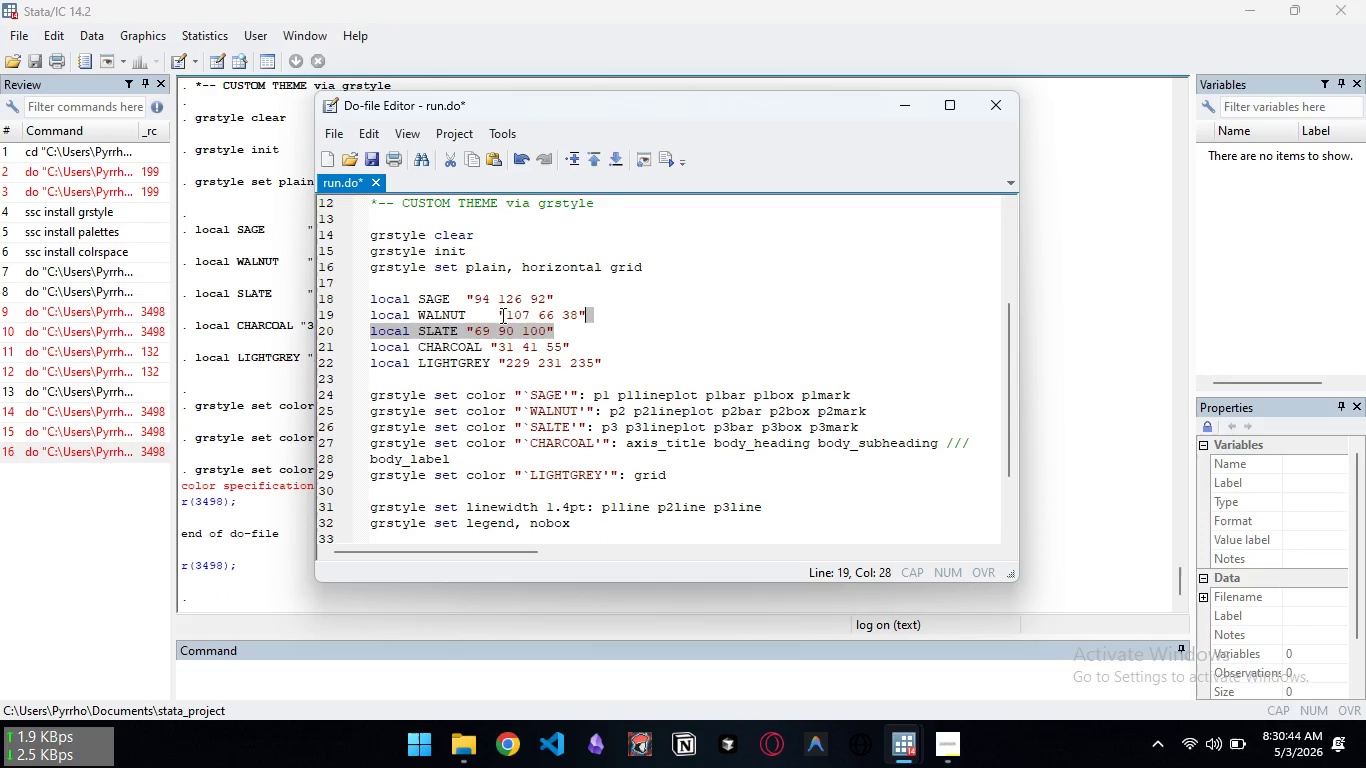 
left_click([500, 313])
 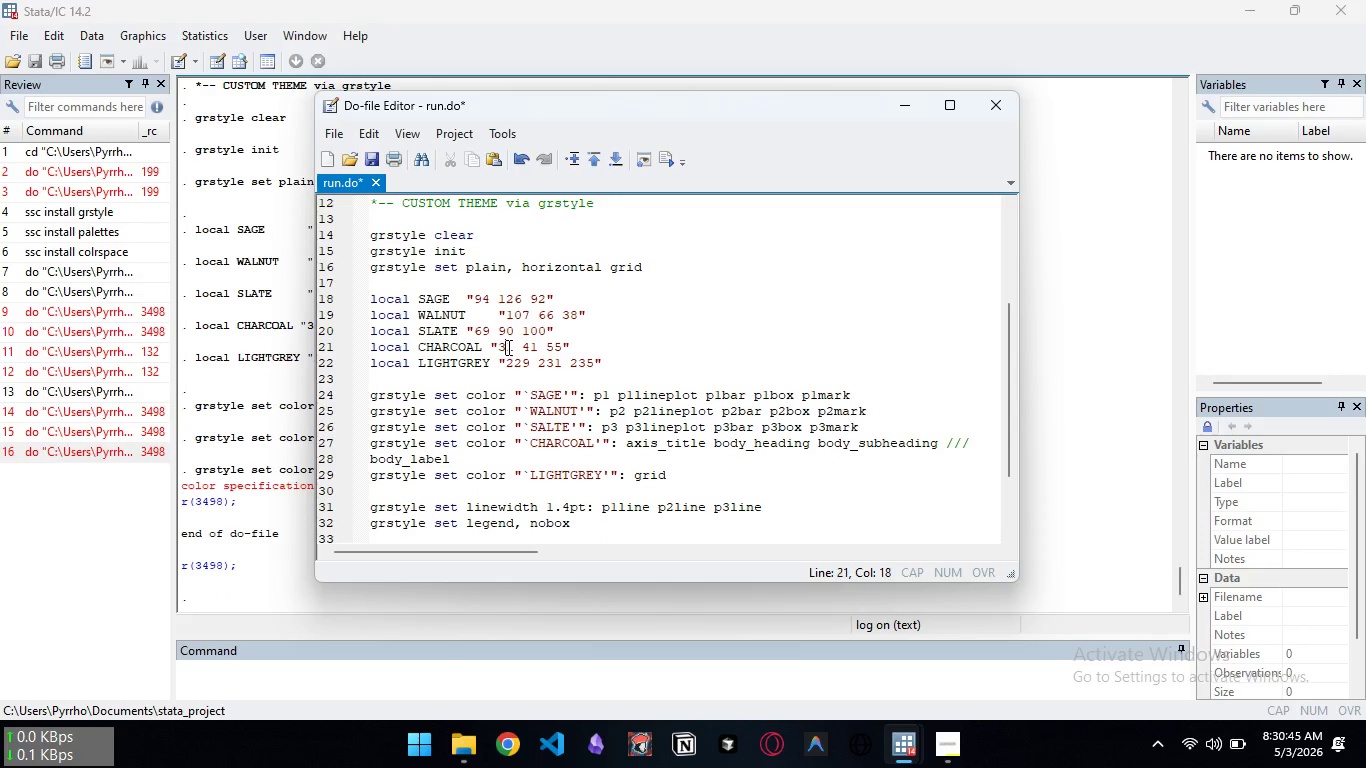 
left_click([507, 347])
 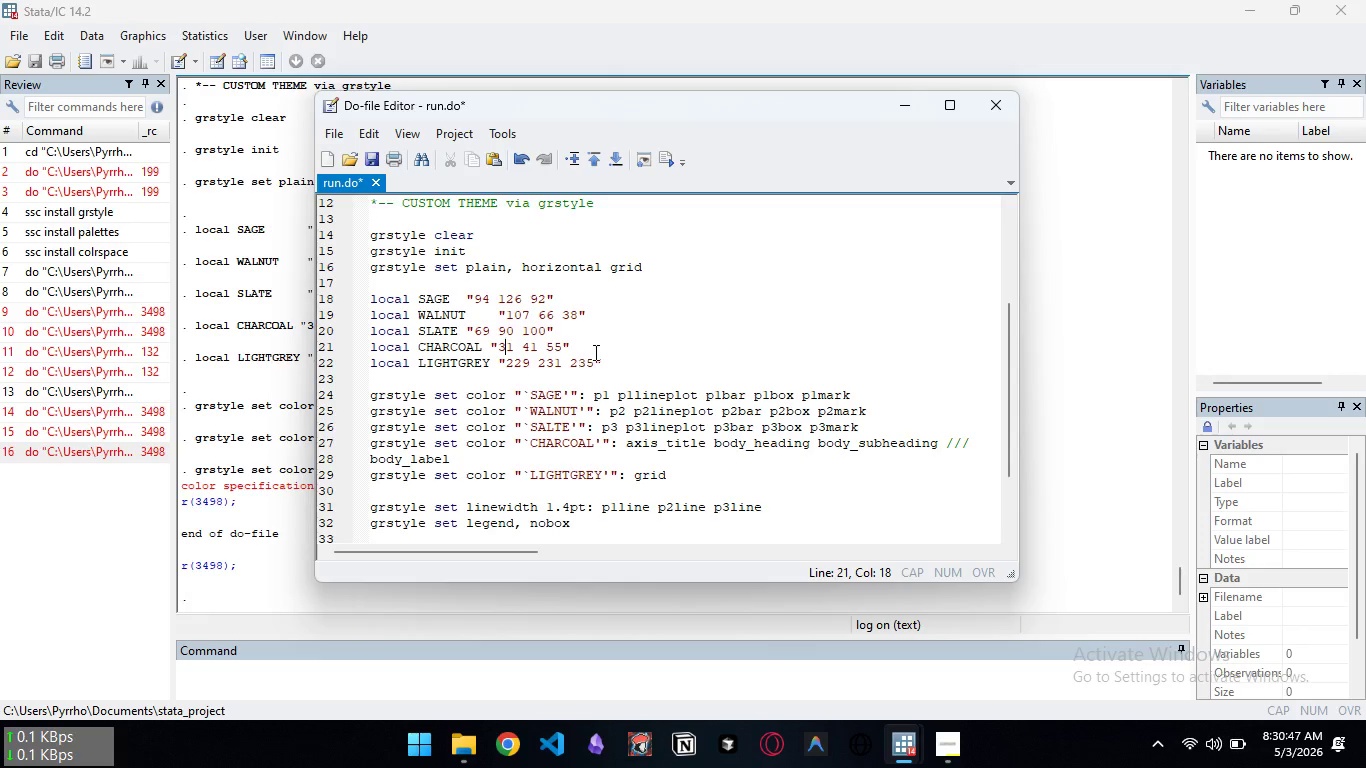 
left_click([594, 348])
 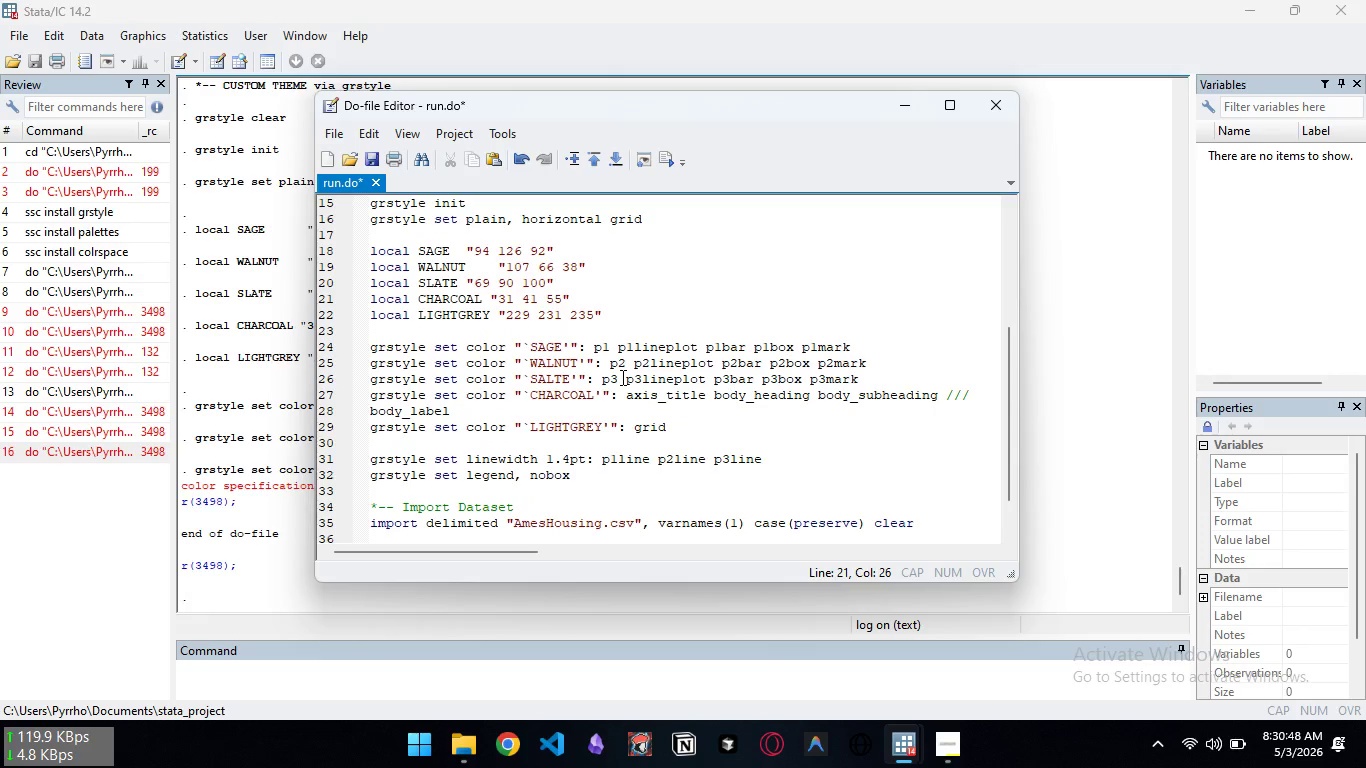 
scroll: coordinate [621, 377], scroll_direction: down, amount: 4.0
 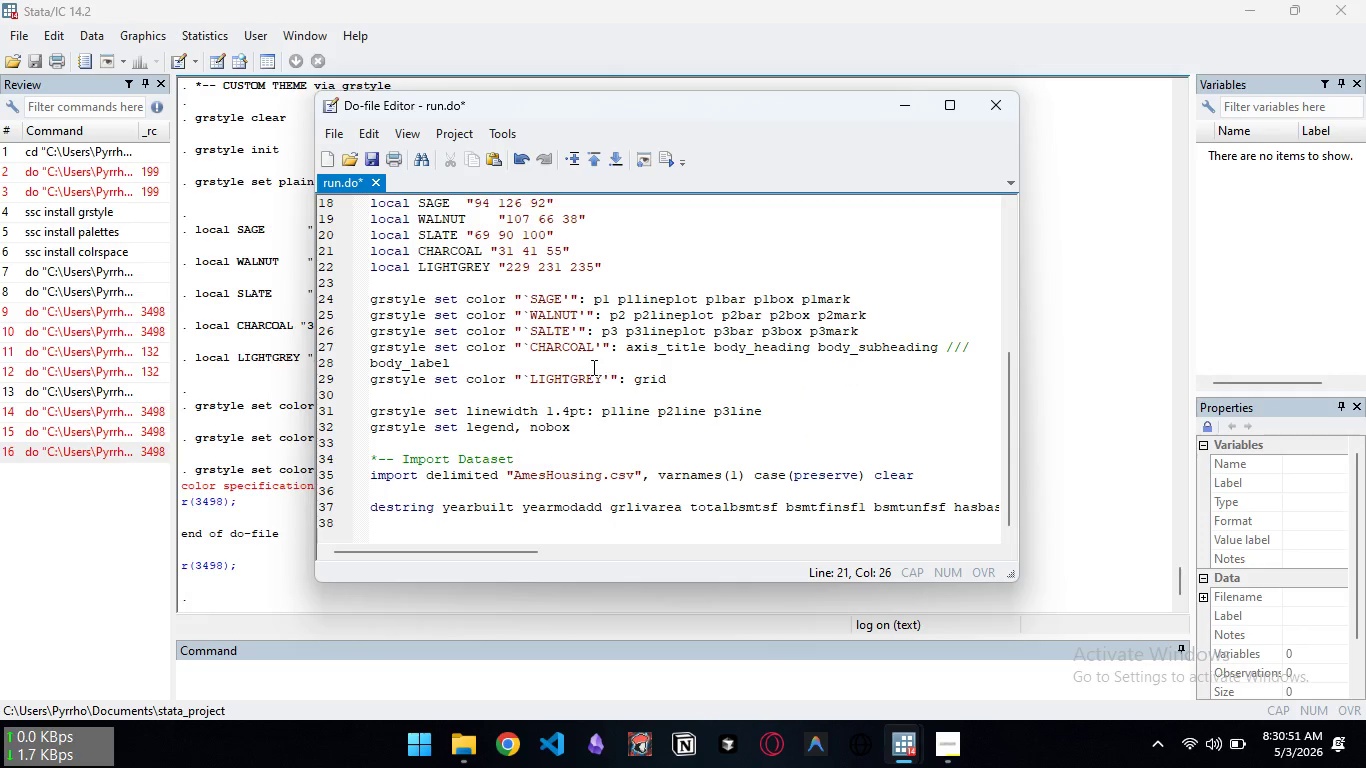 
left_click([590, 365])
 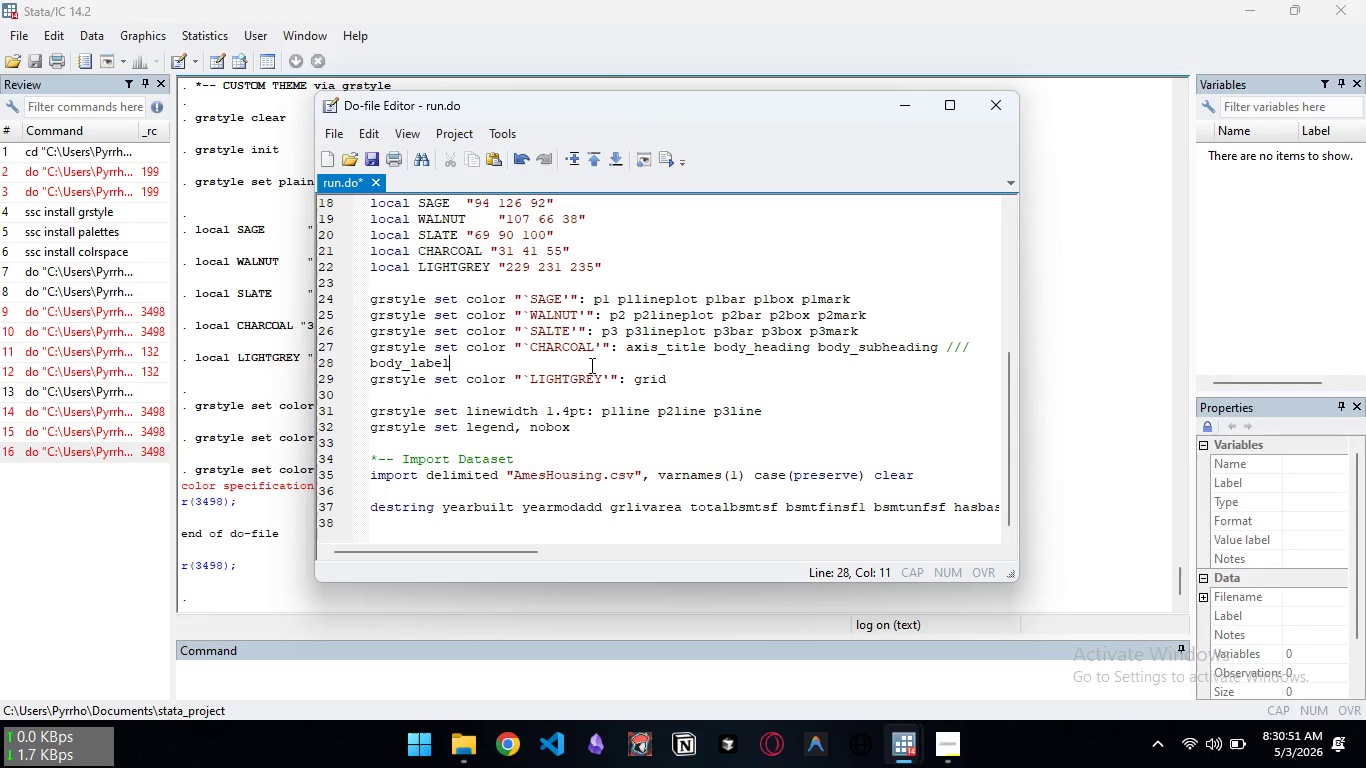 
key(Control+S)
 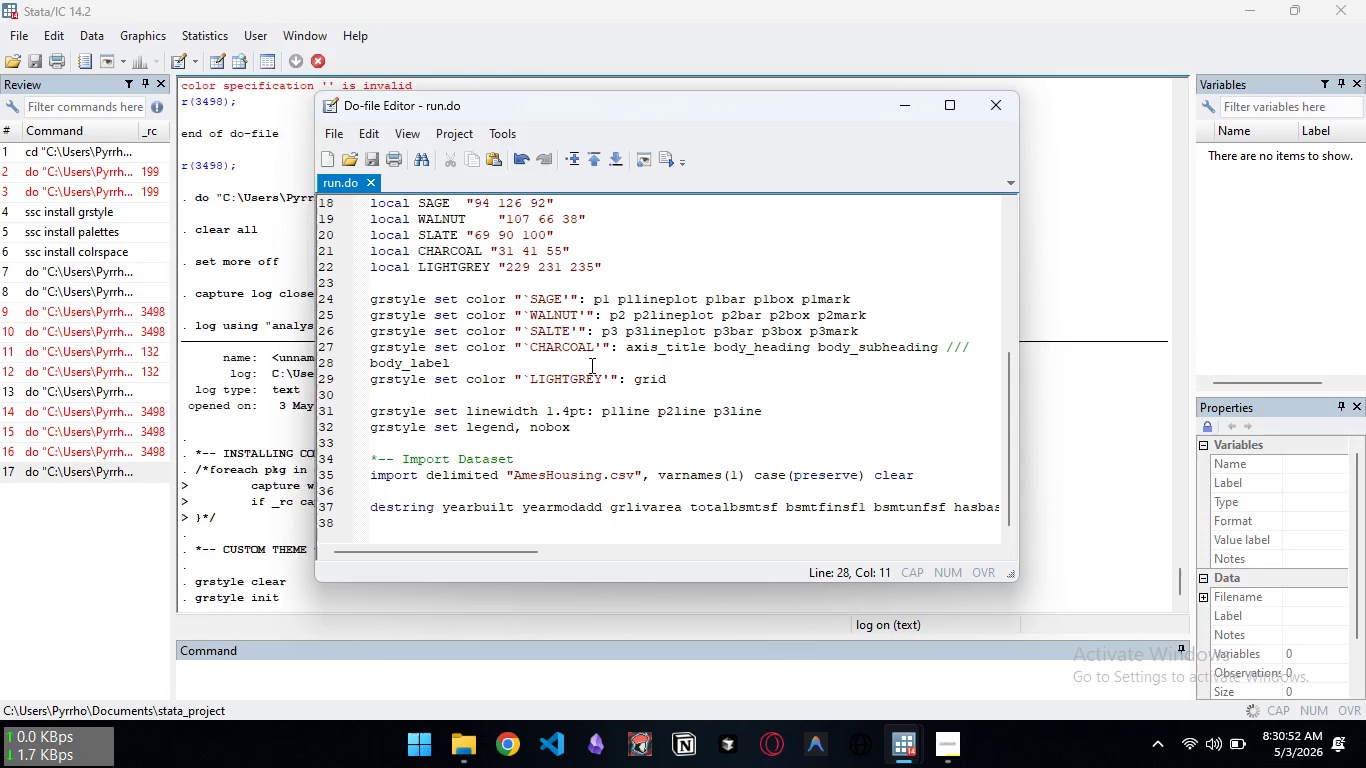 
key(Control+D)
 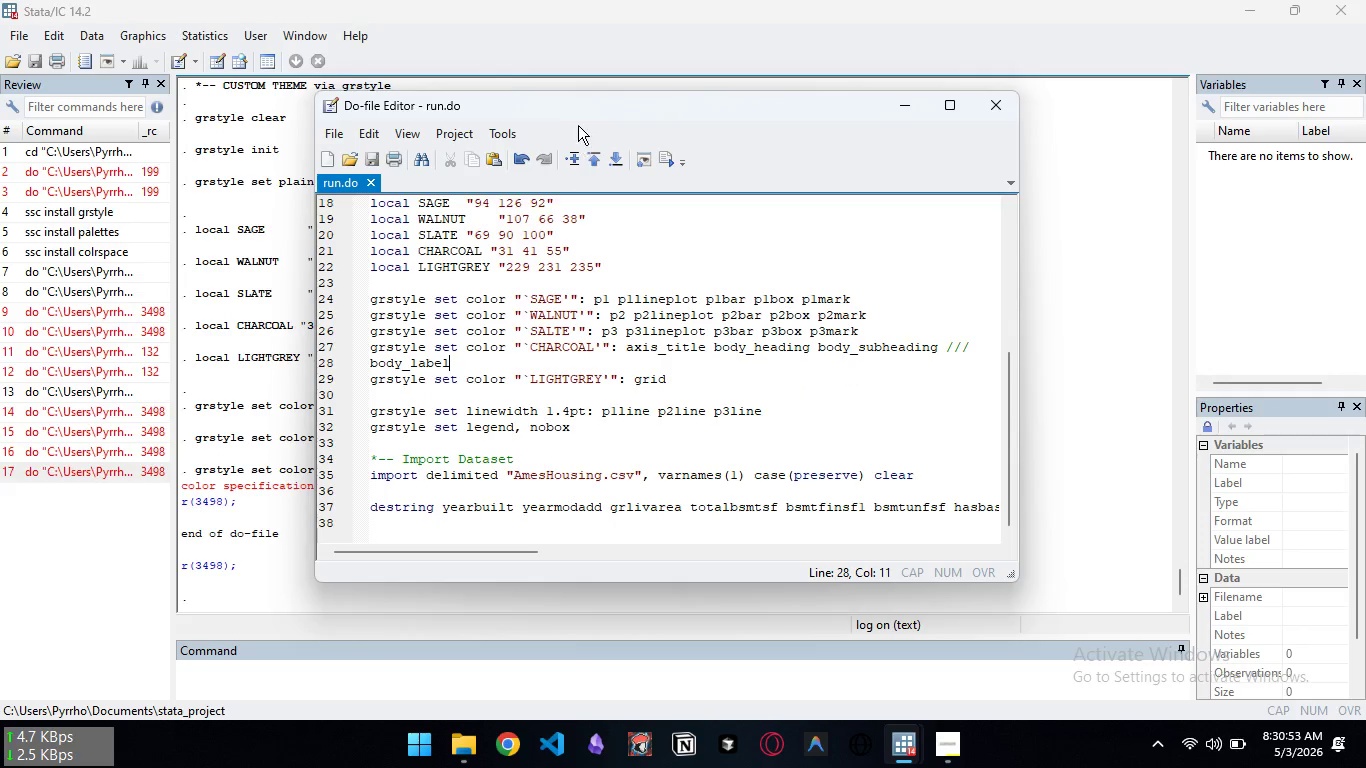 
left_click_drag(start_coordinate=[583, 114], to_coordinate=[854, 180])
 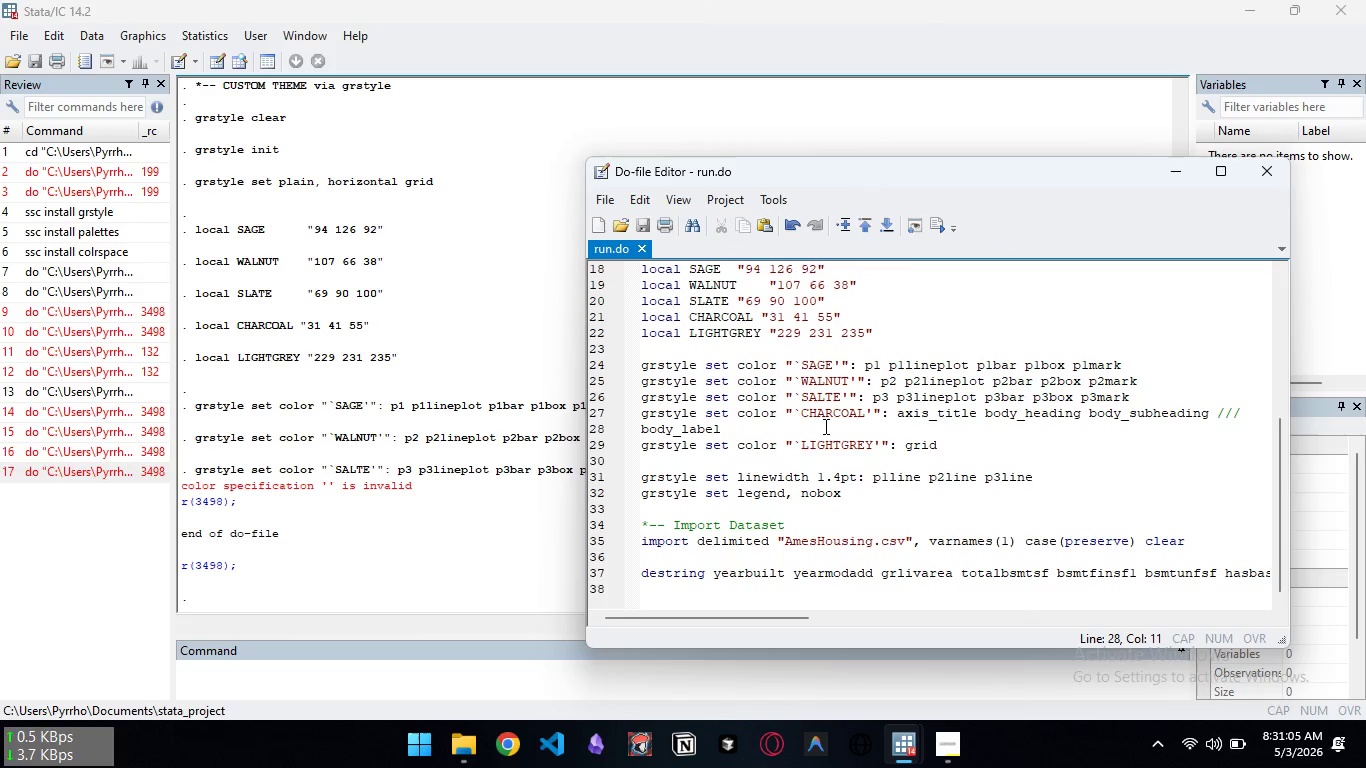 
wait(13.33)
 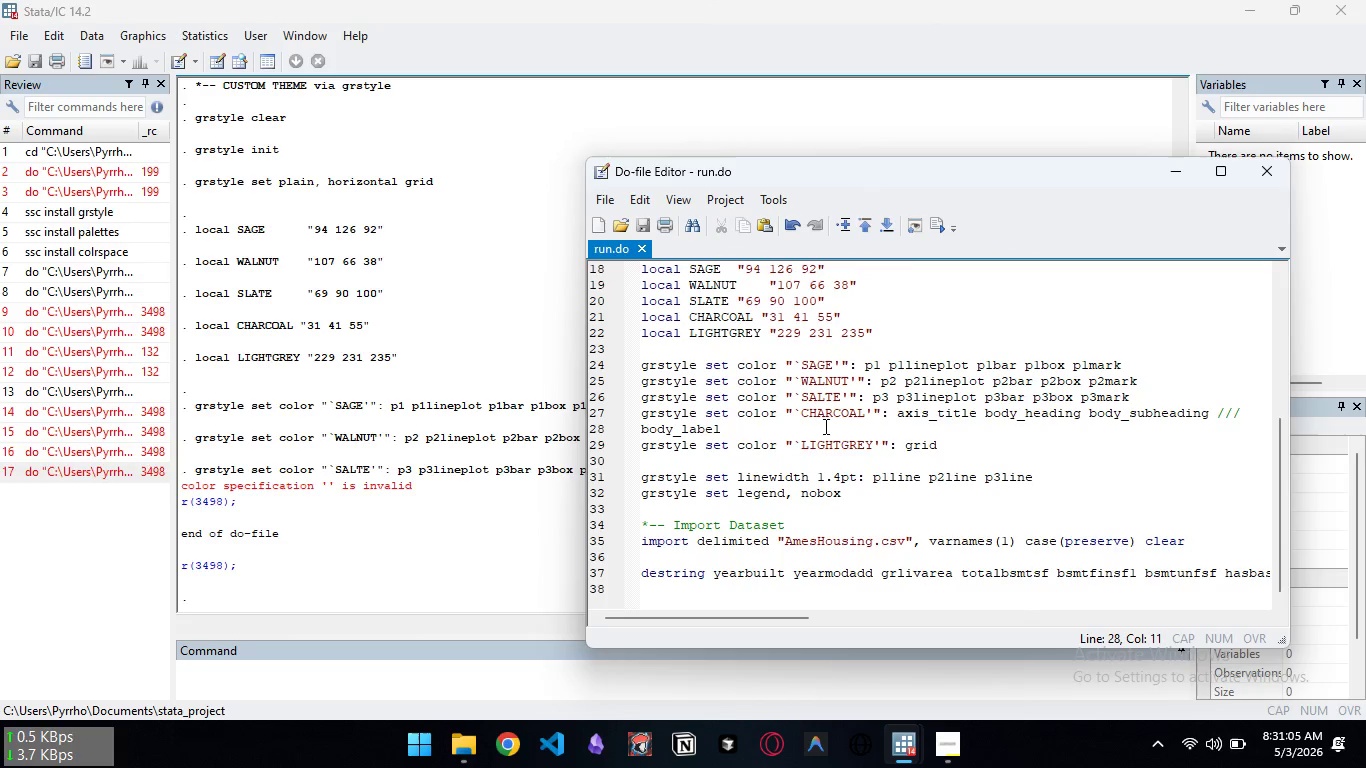 
left_click_drag(start_coordinate=[725, 430], to_coordinate=[636, 413])
 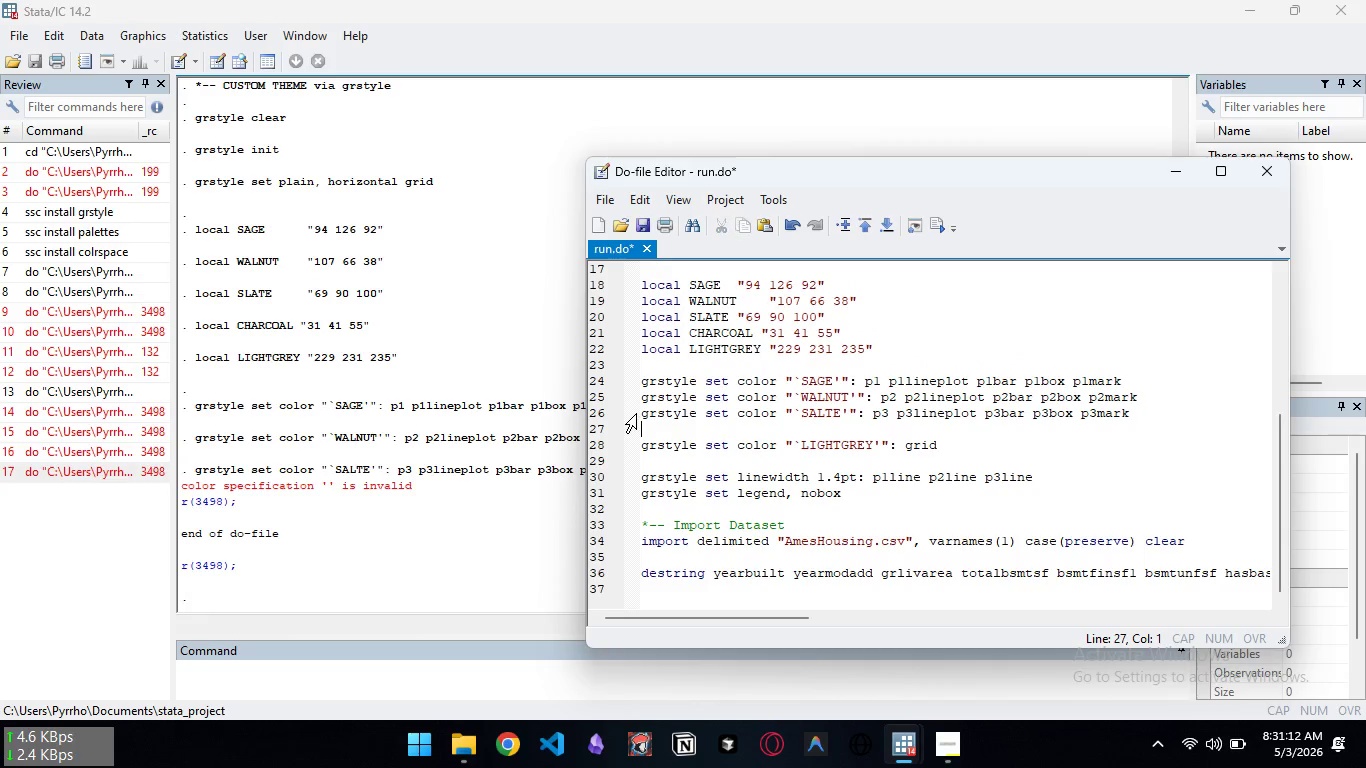 
key(Control+ControlLeft)
 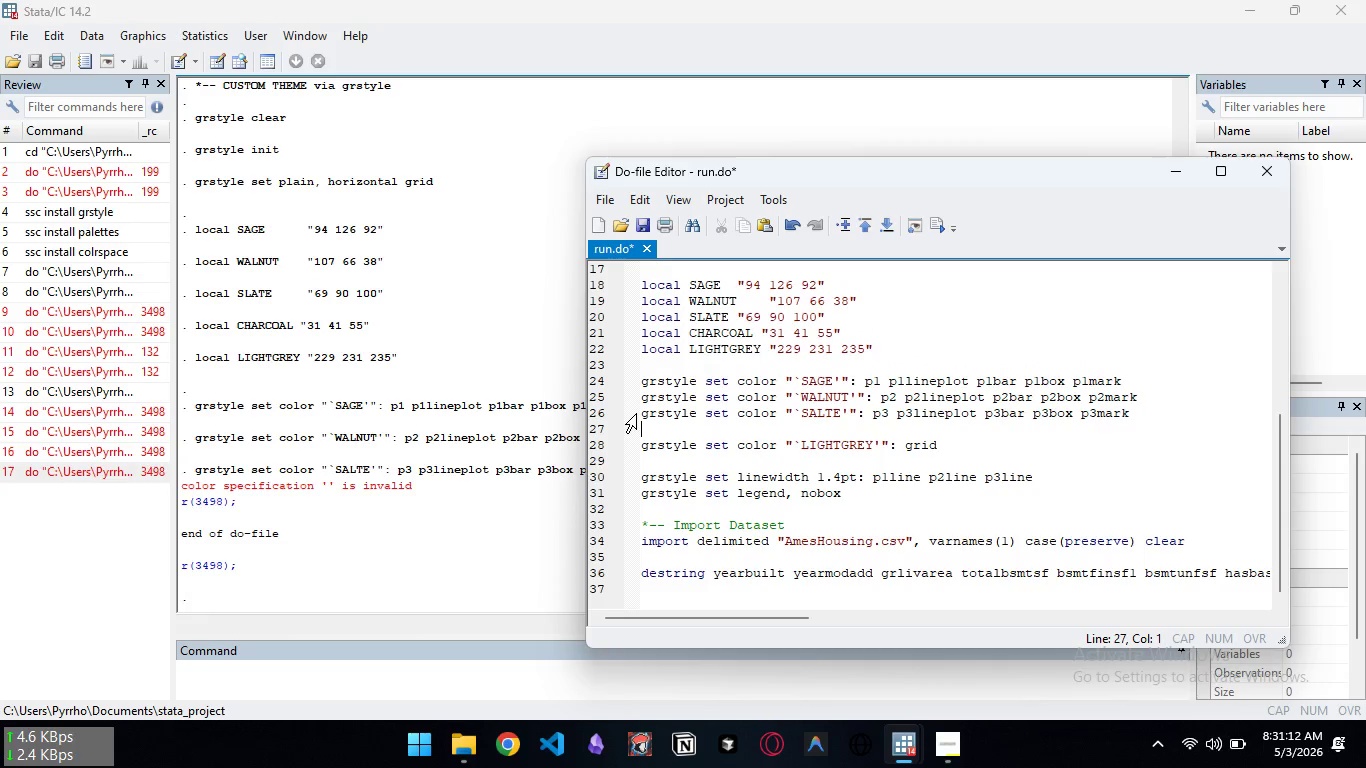 
key(Control+X)
 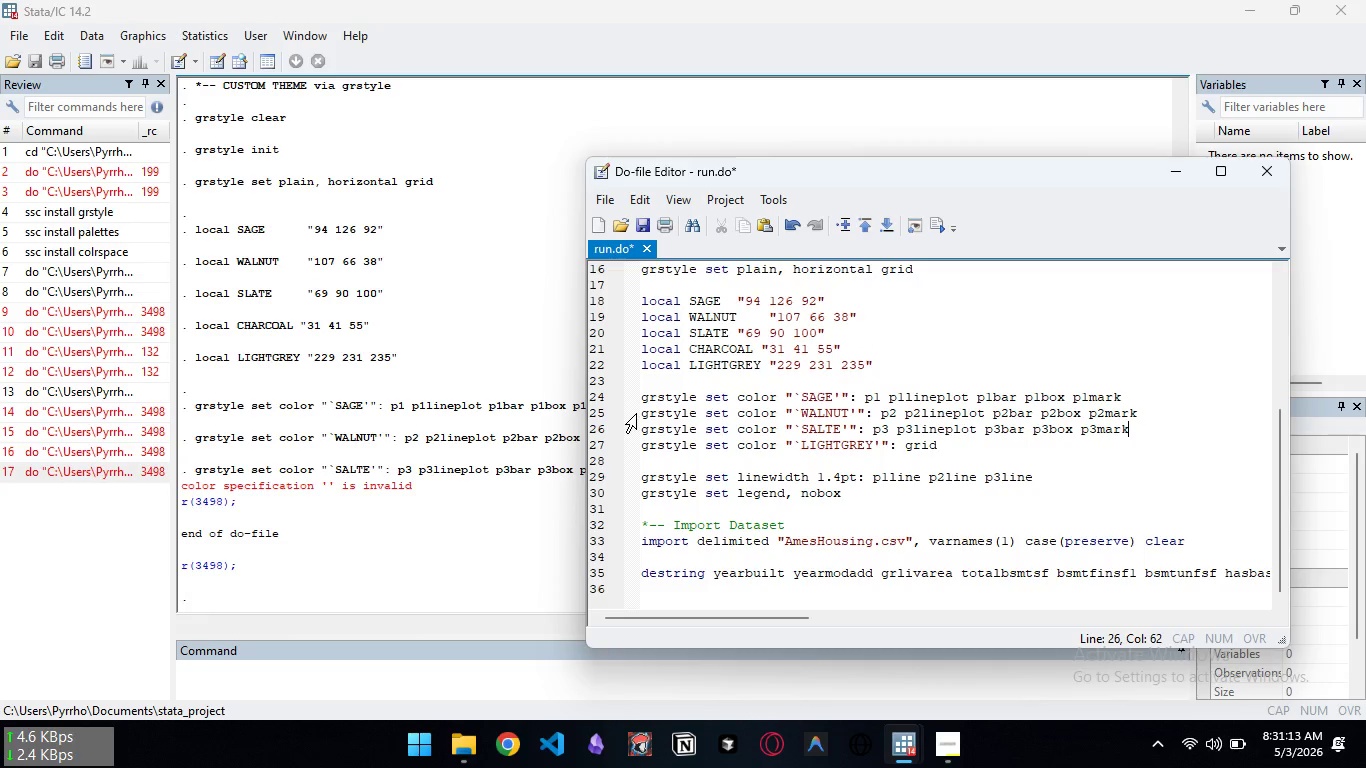 
key(Backspace)
 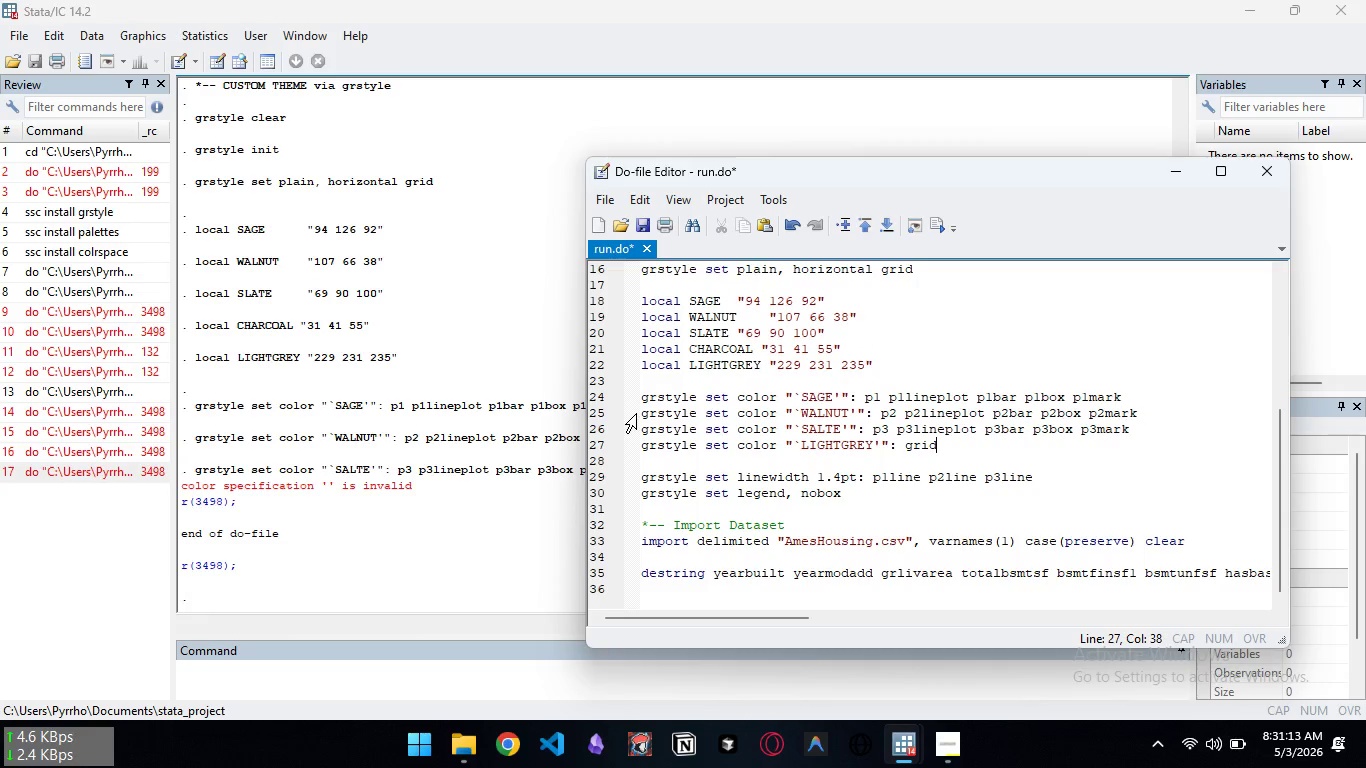 
key(ArrowDown)
 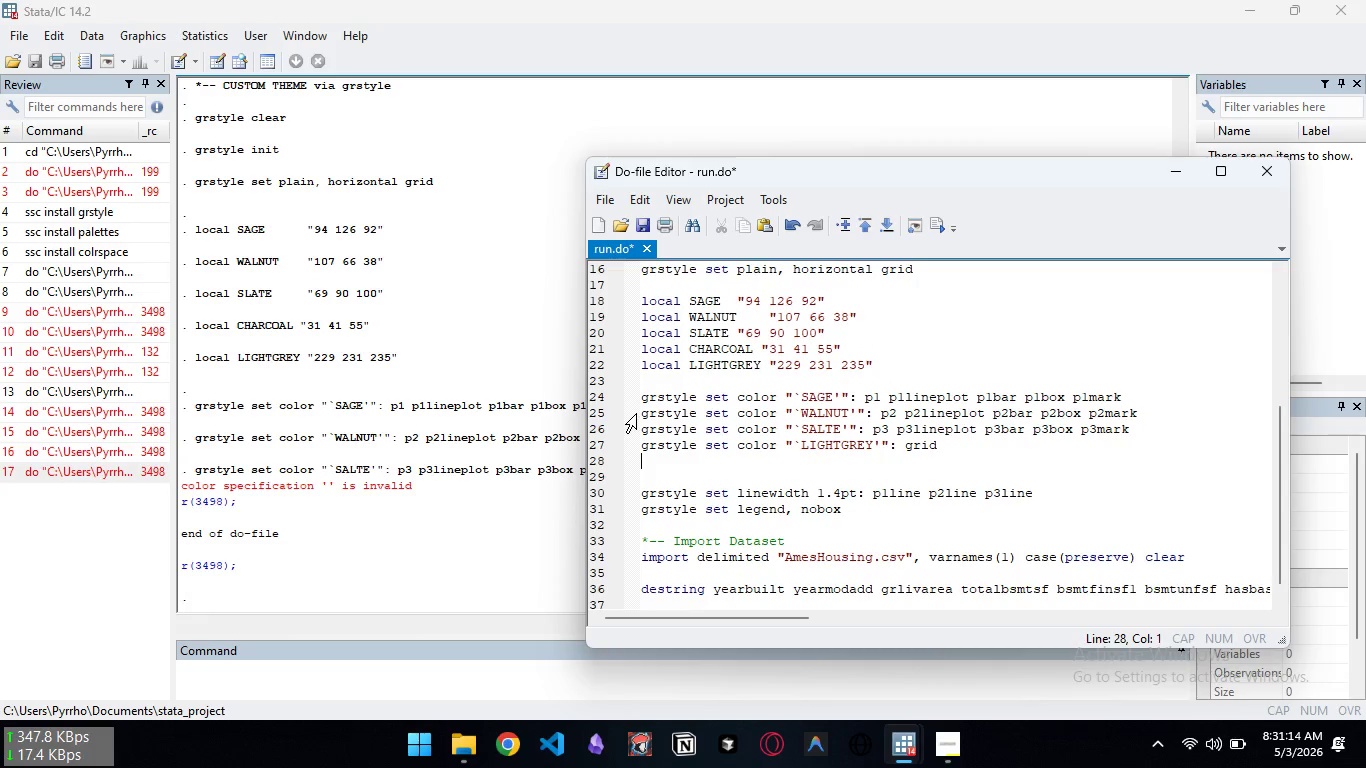 
key(Enter)
 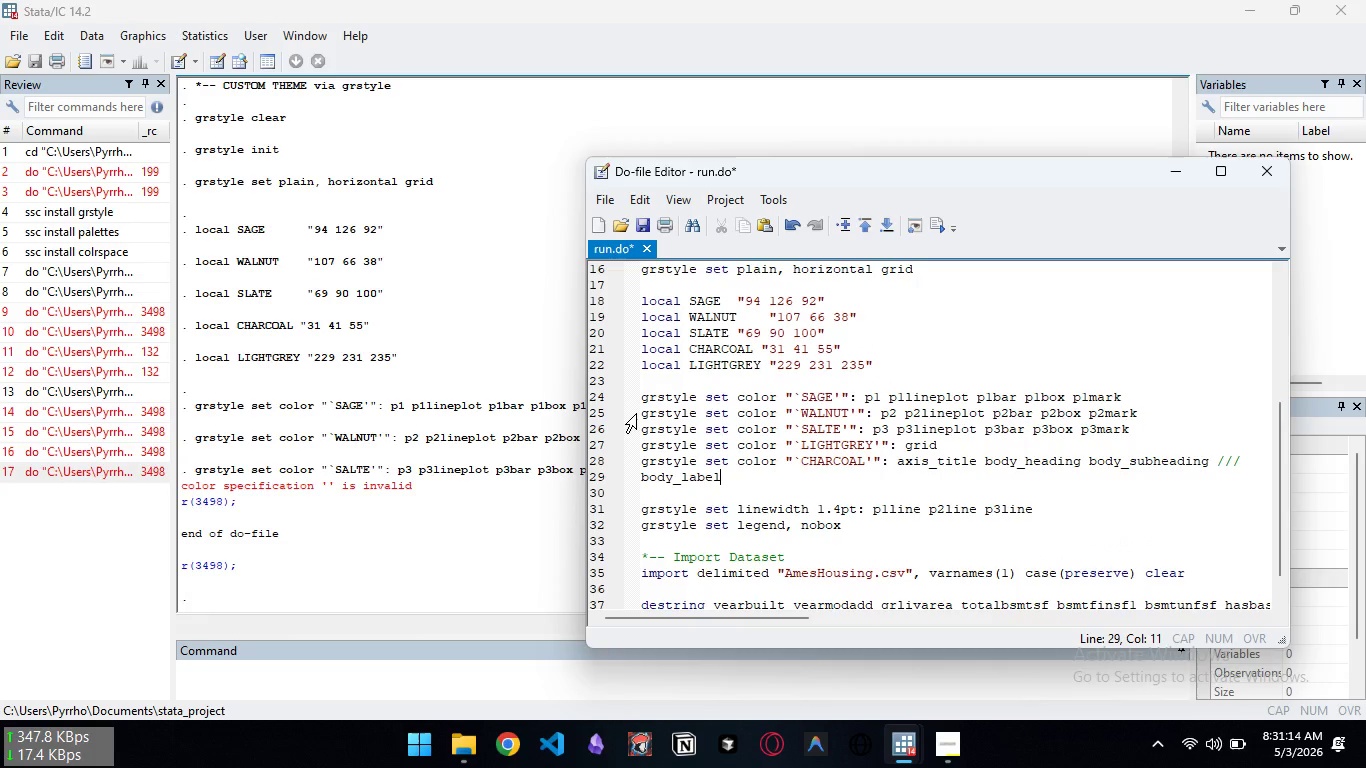 
key(Control+V)
 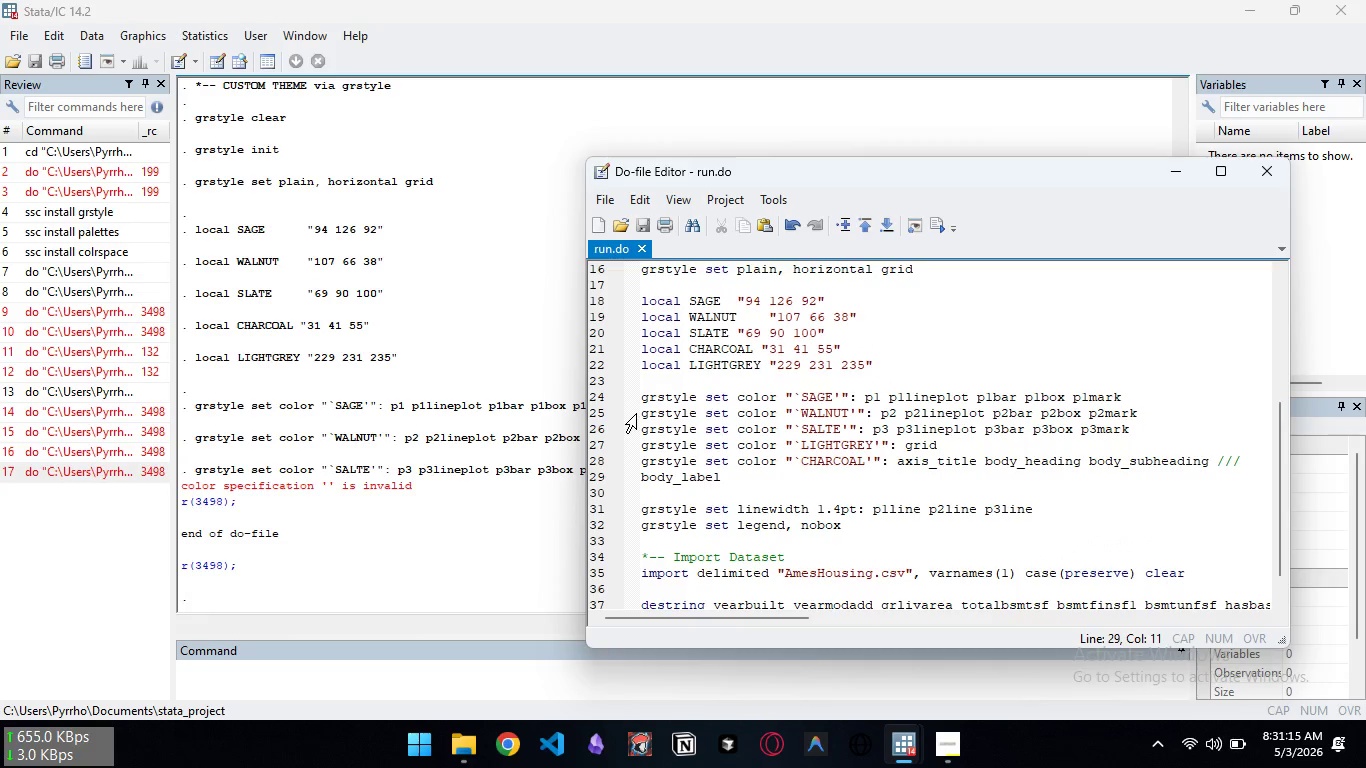 
key(Control+S)
 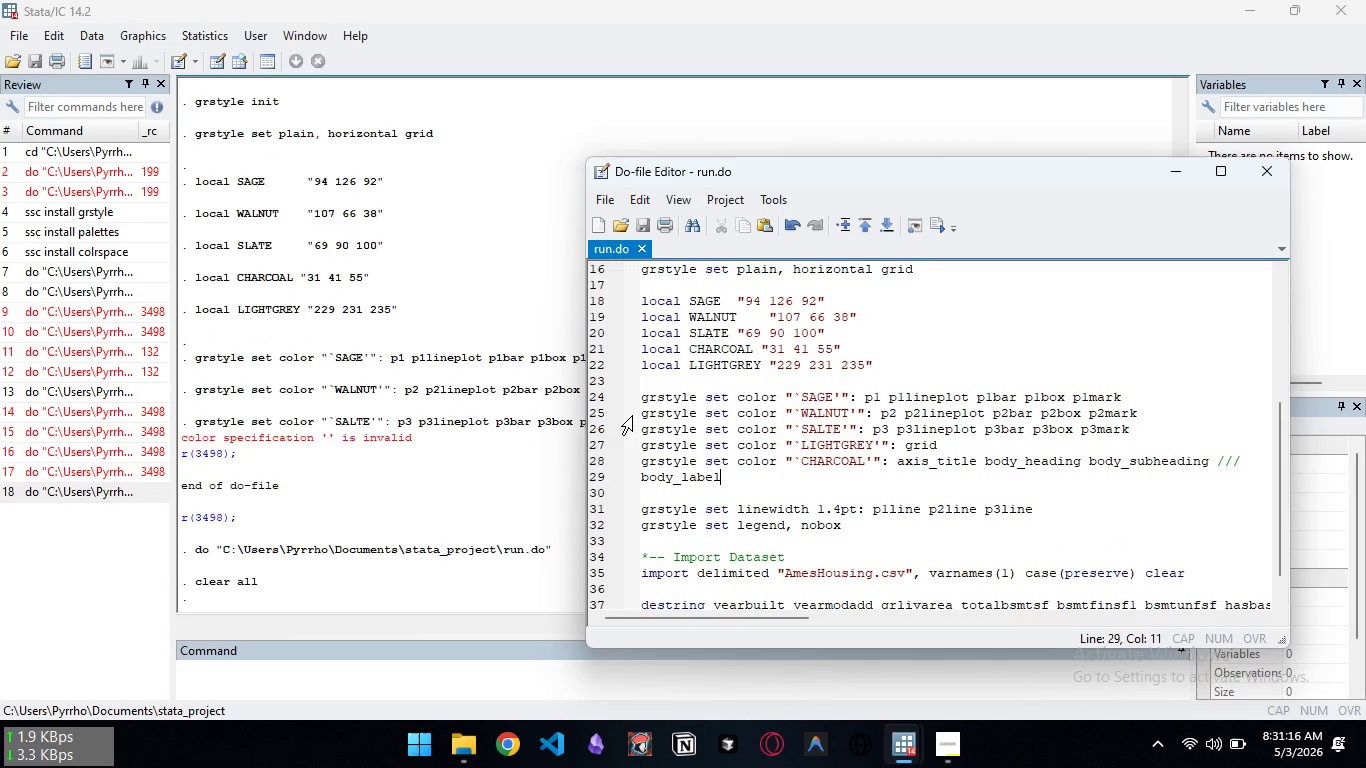 
key(Control+ControlLeft)
 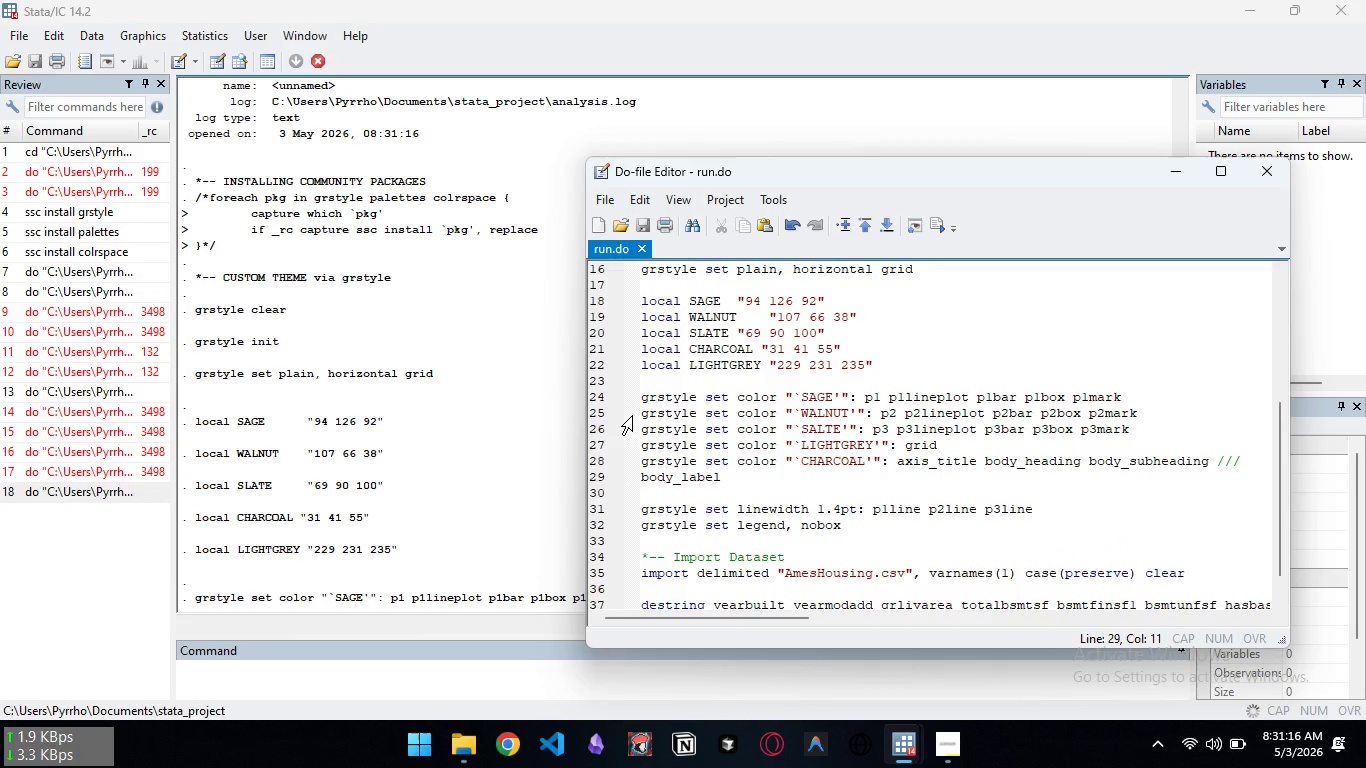 
key(Control+D)
 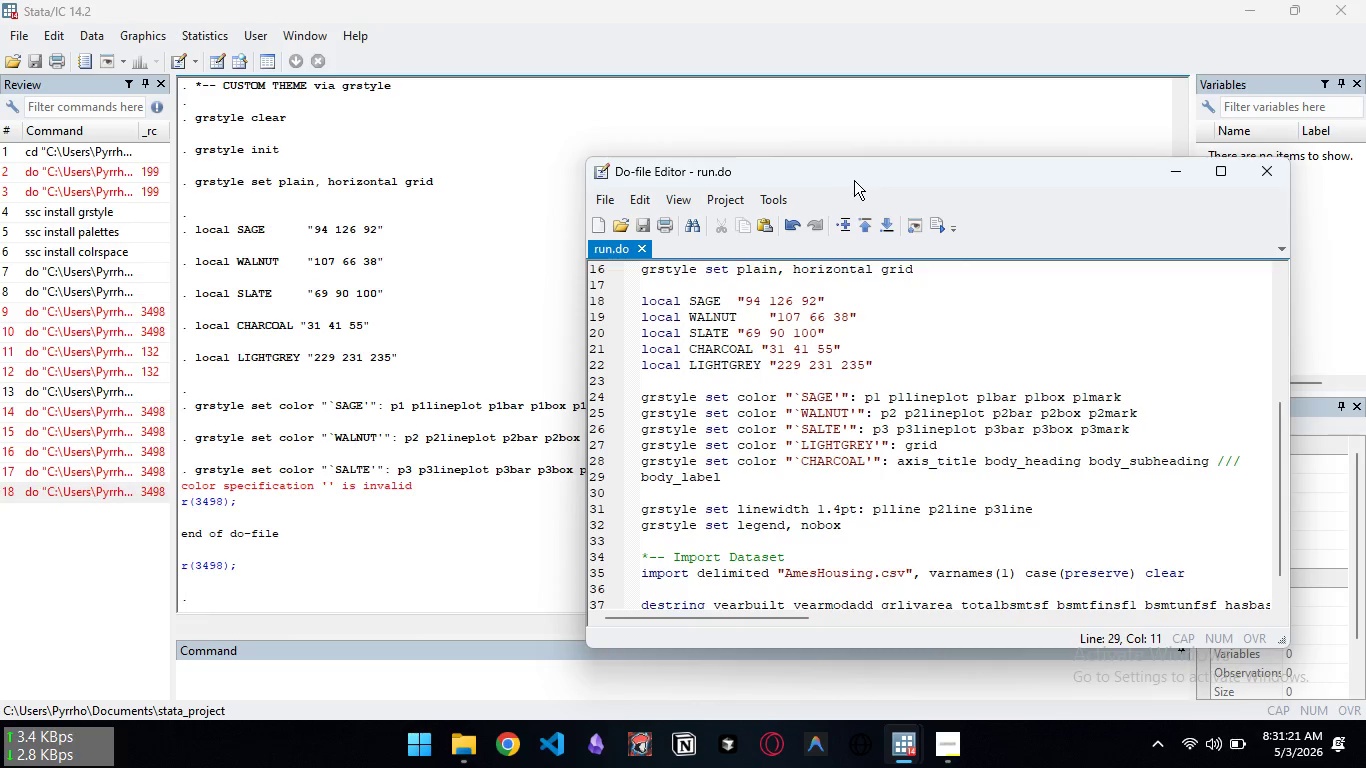 
wait(7.23)
 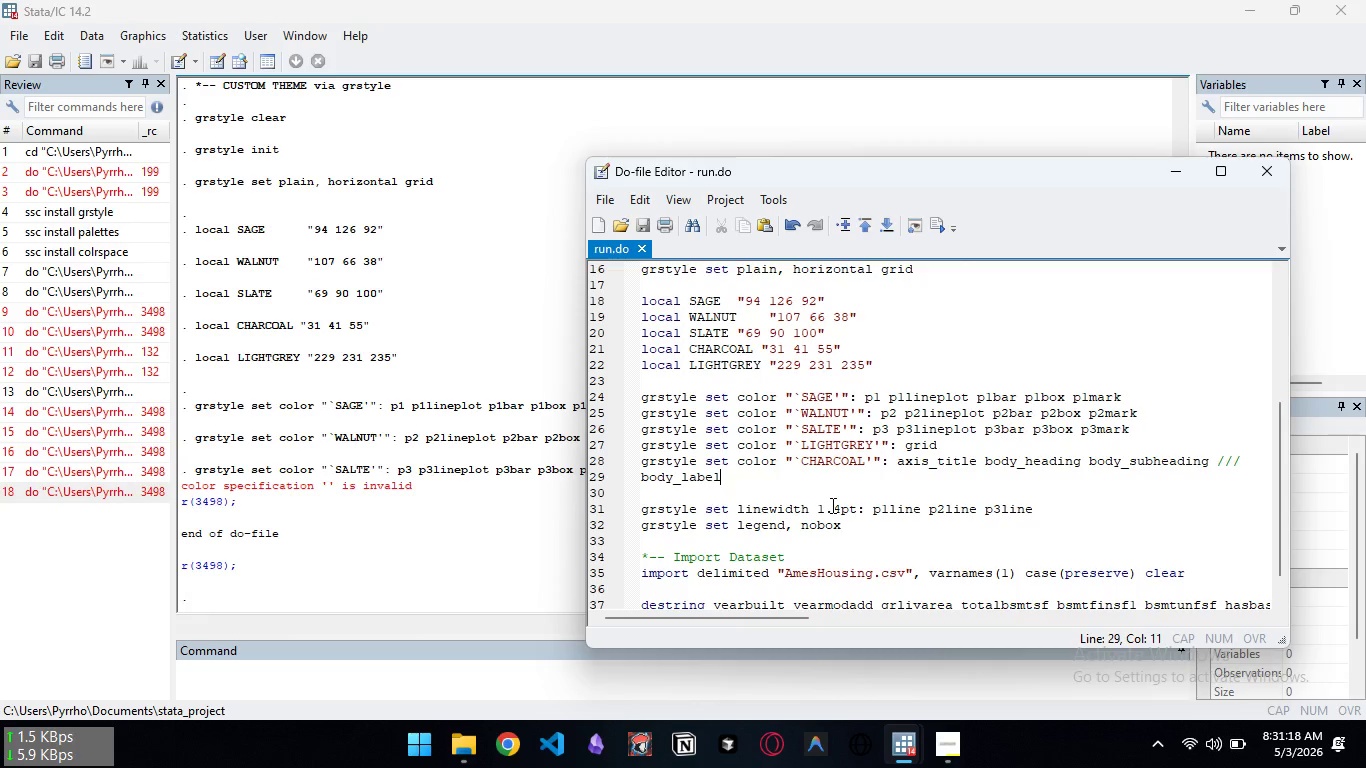 
left_click([1139, 432])
 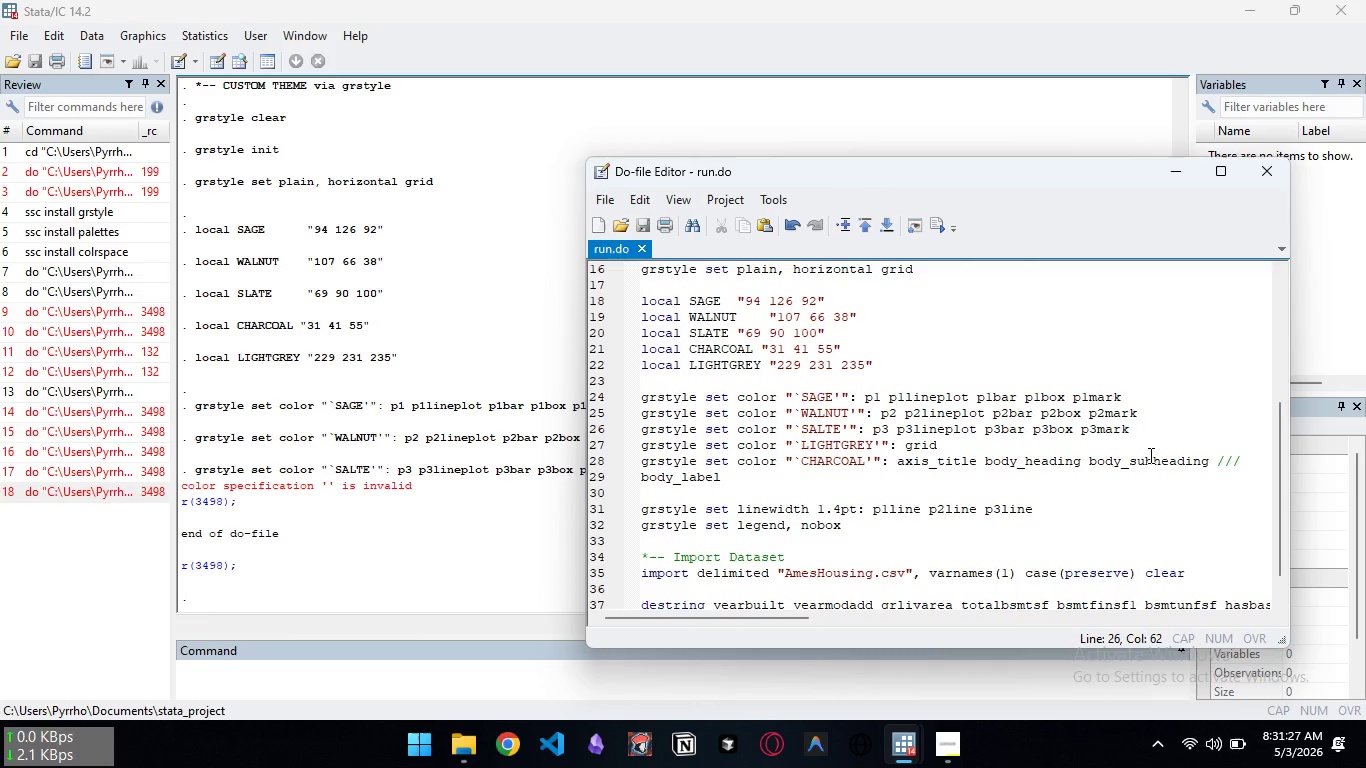 
wait(9.56)
 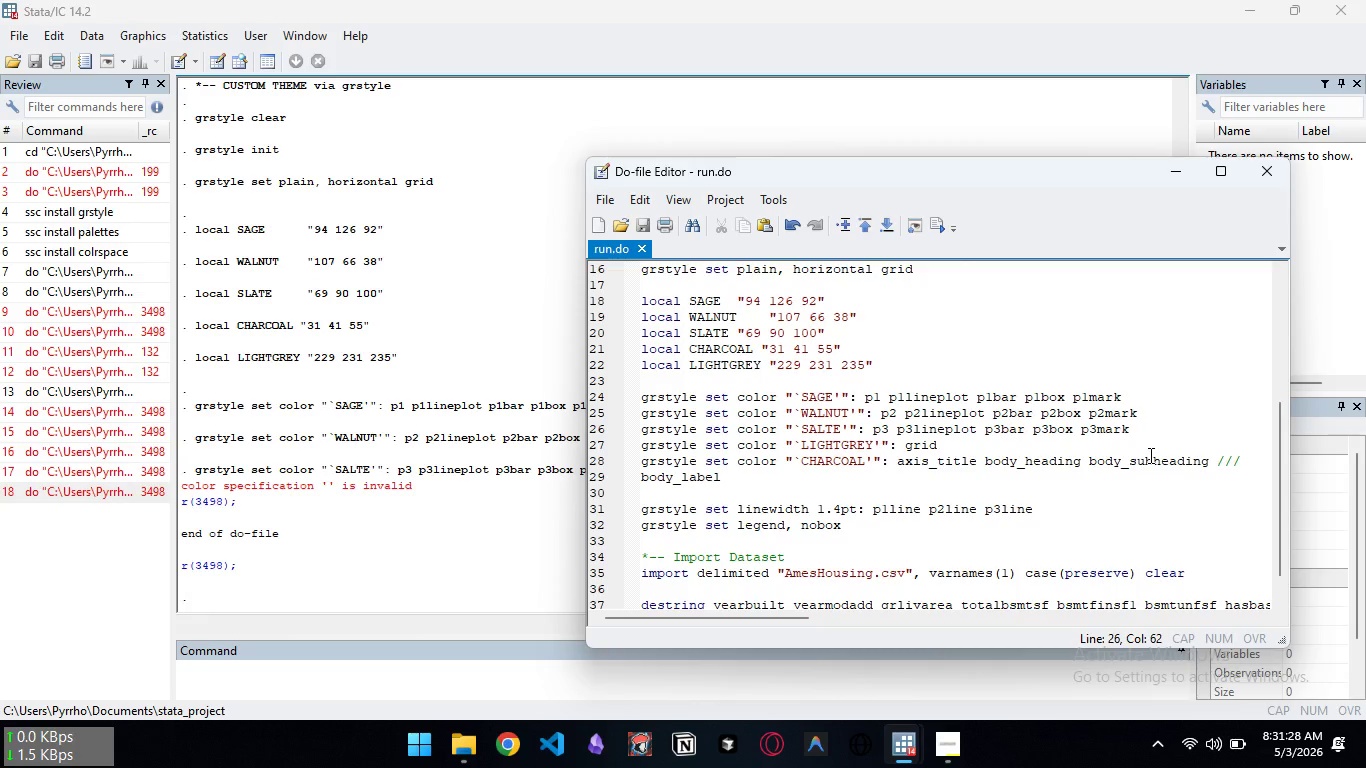 
key(Control+X)
 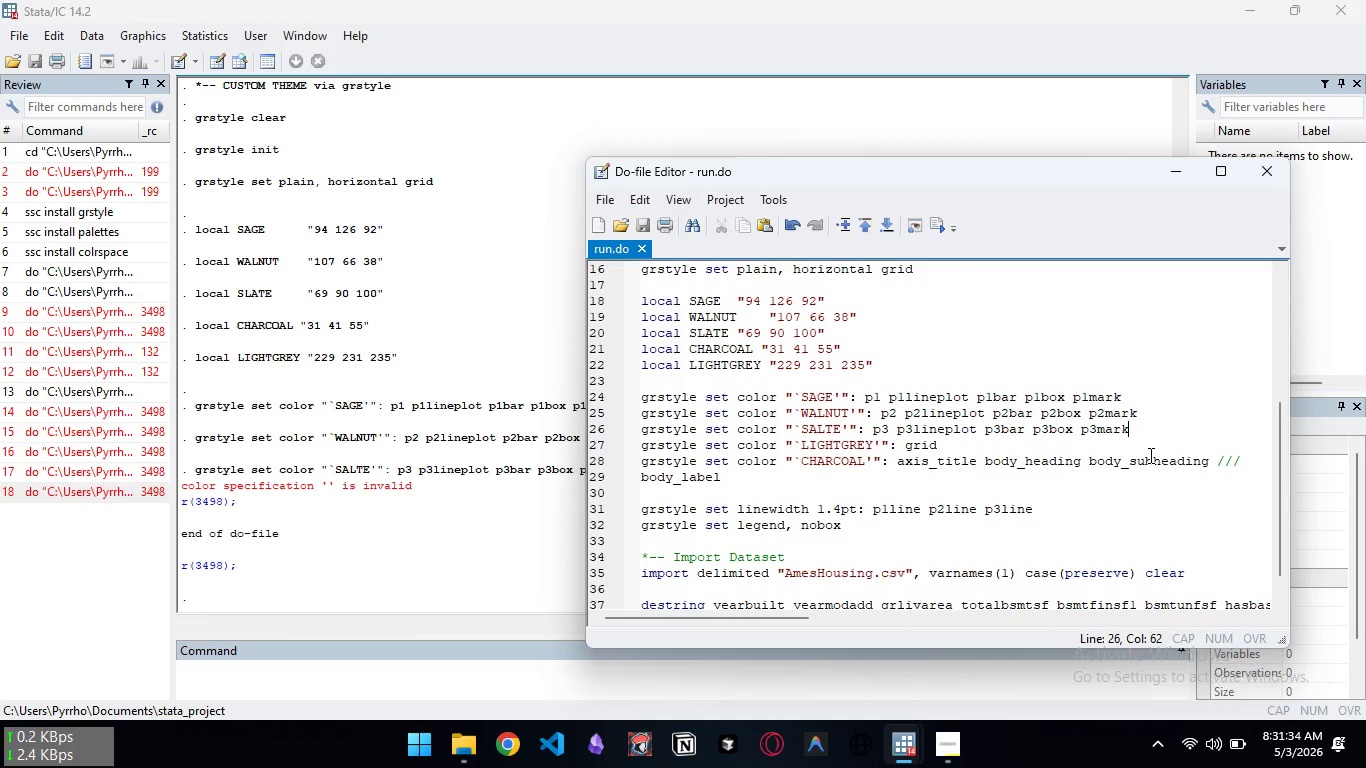 
key(Control+X)
 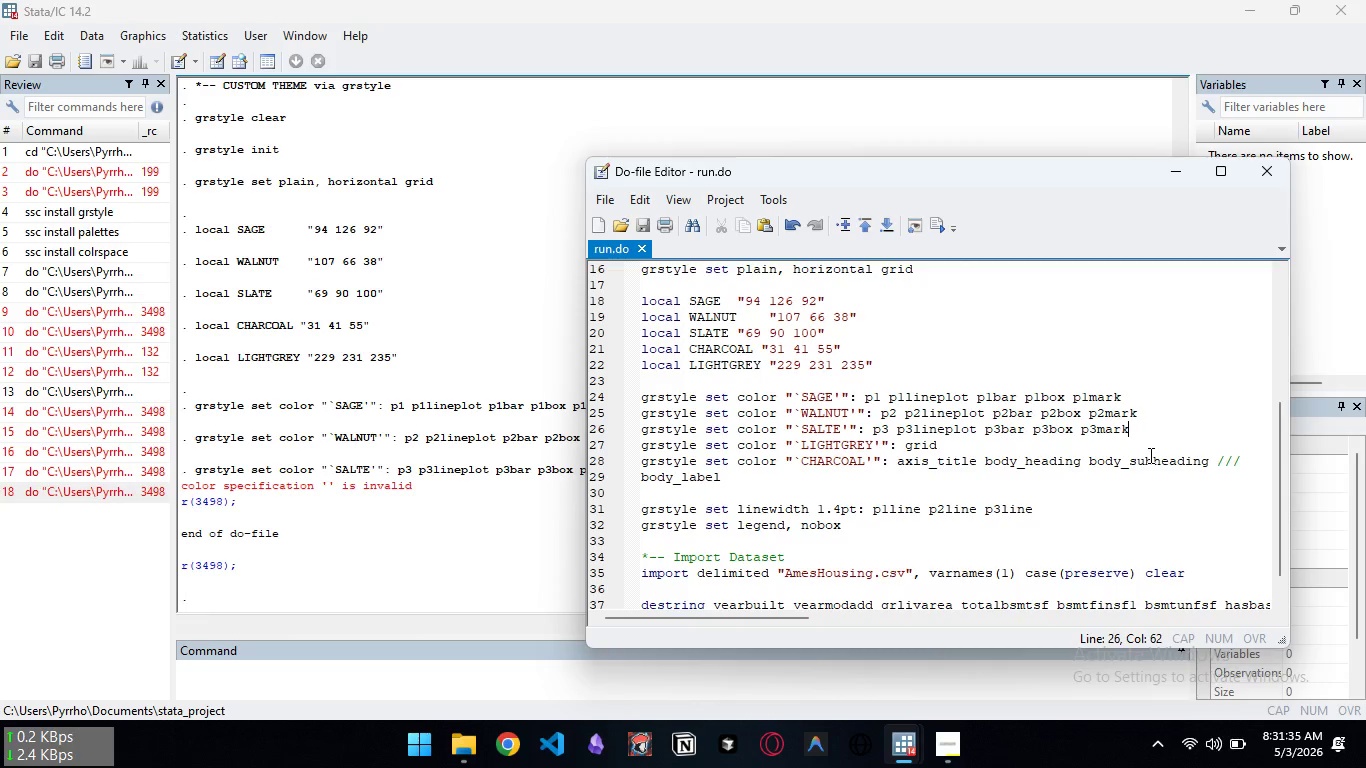 
key(Control+Shift+ArrowLeft)
 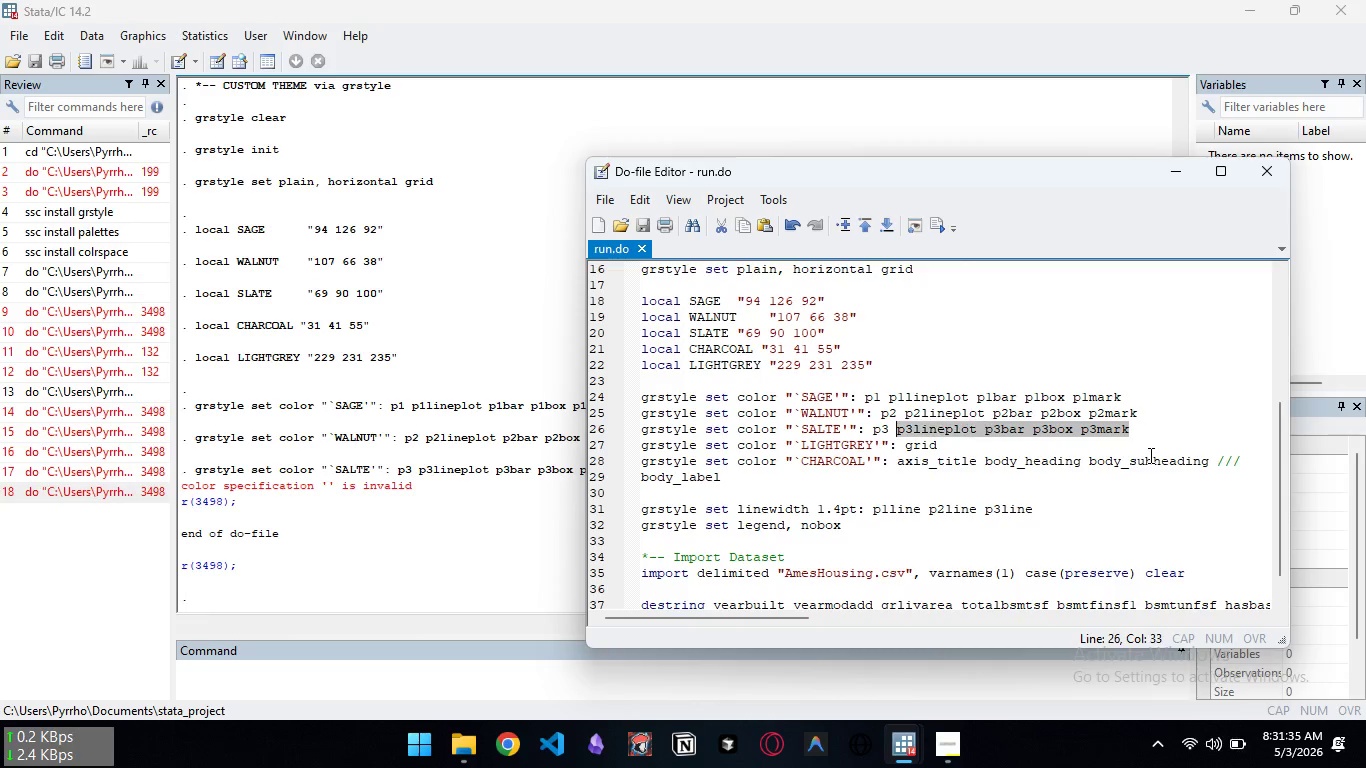 
key(Control+Shift+ArrowLeft)
 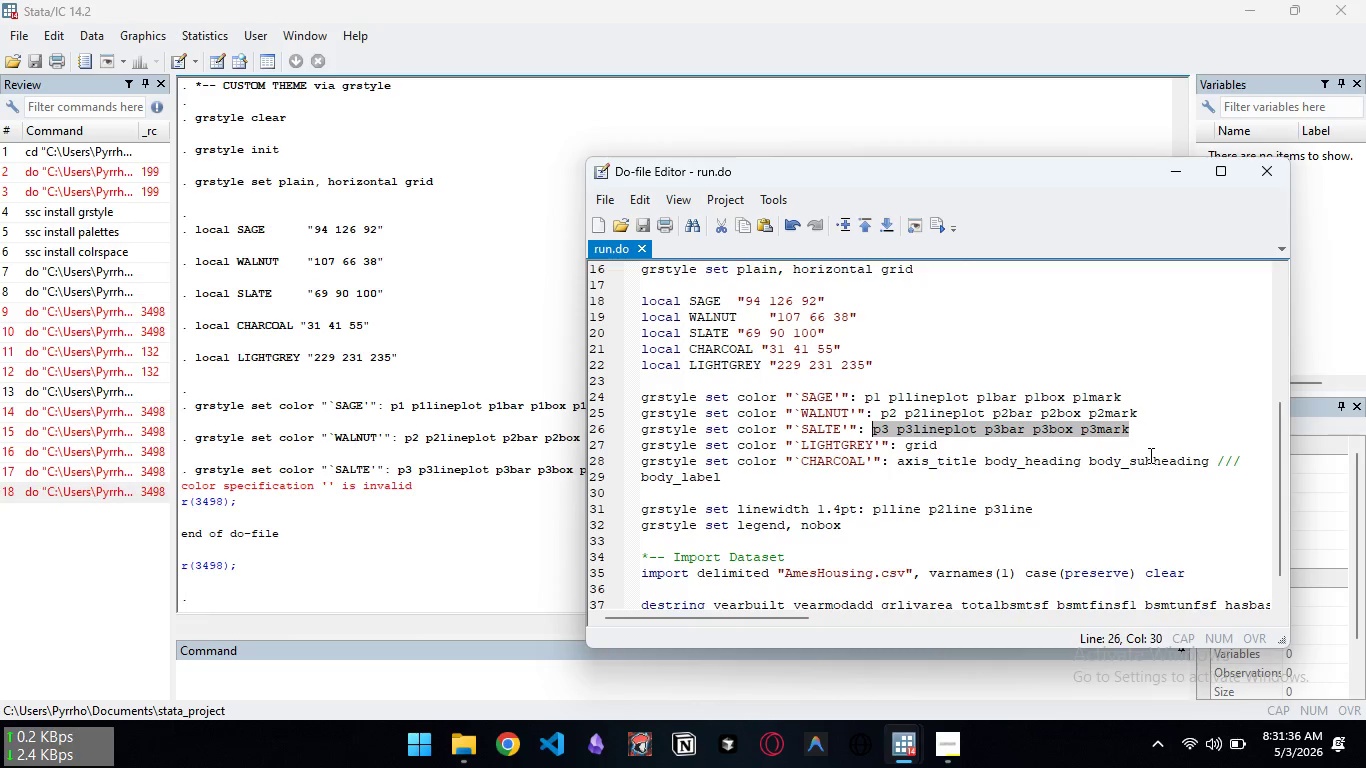 
key(Control+Shift+ArrowLeft)
 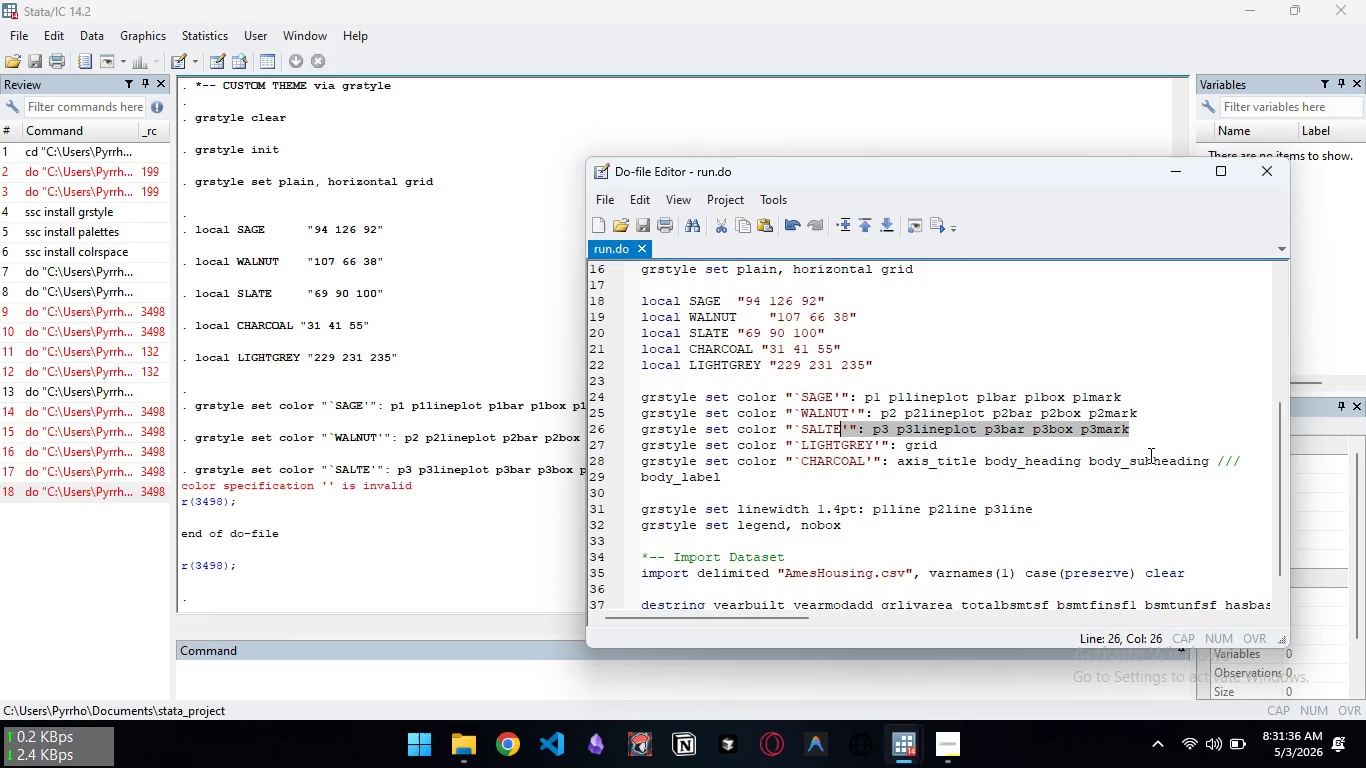 
key(Control+Shift+ArrowLeft)
 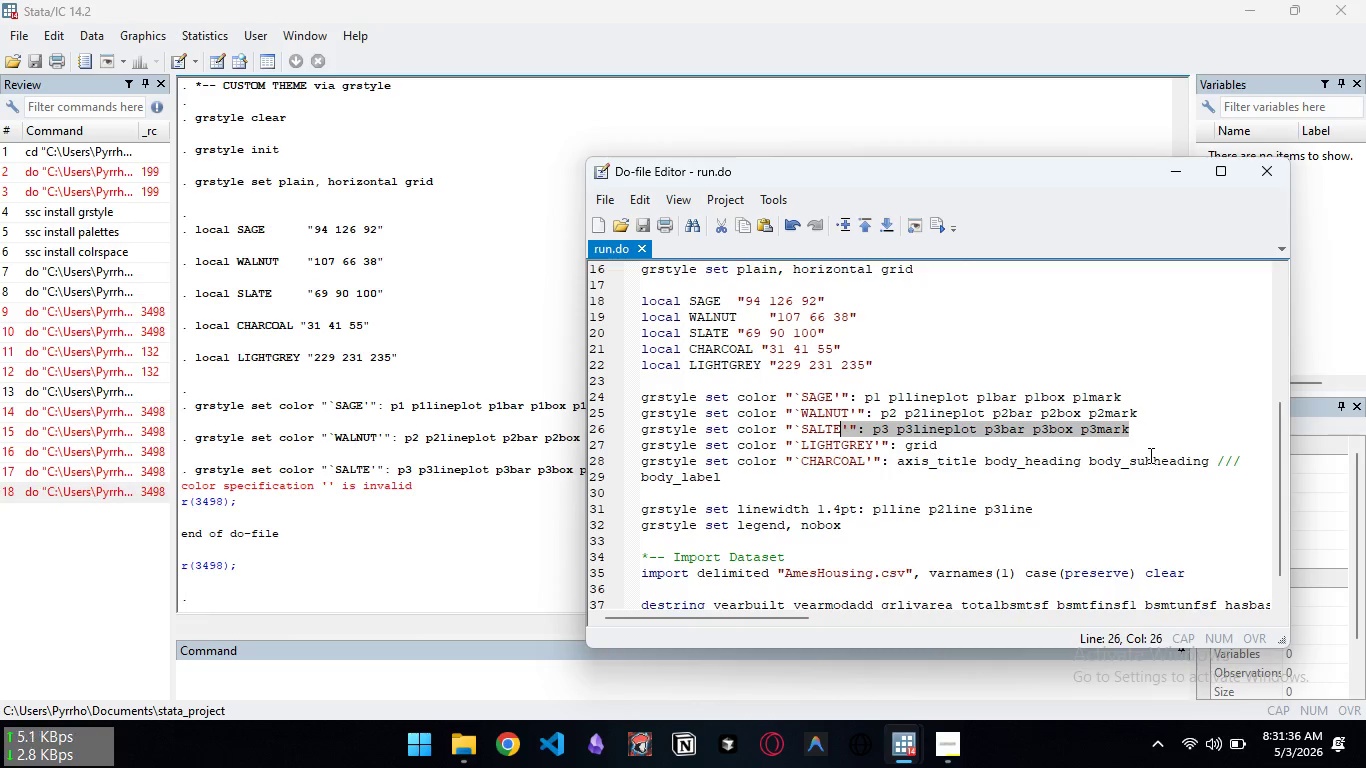 
key(Control+Shift+ArrowLeft)
 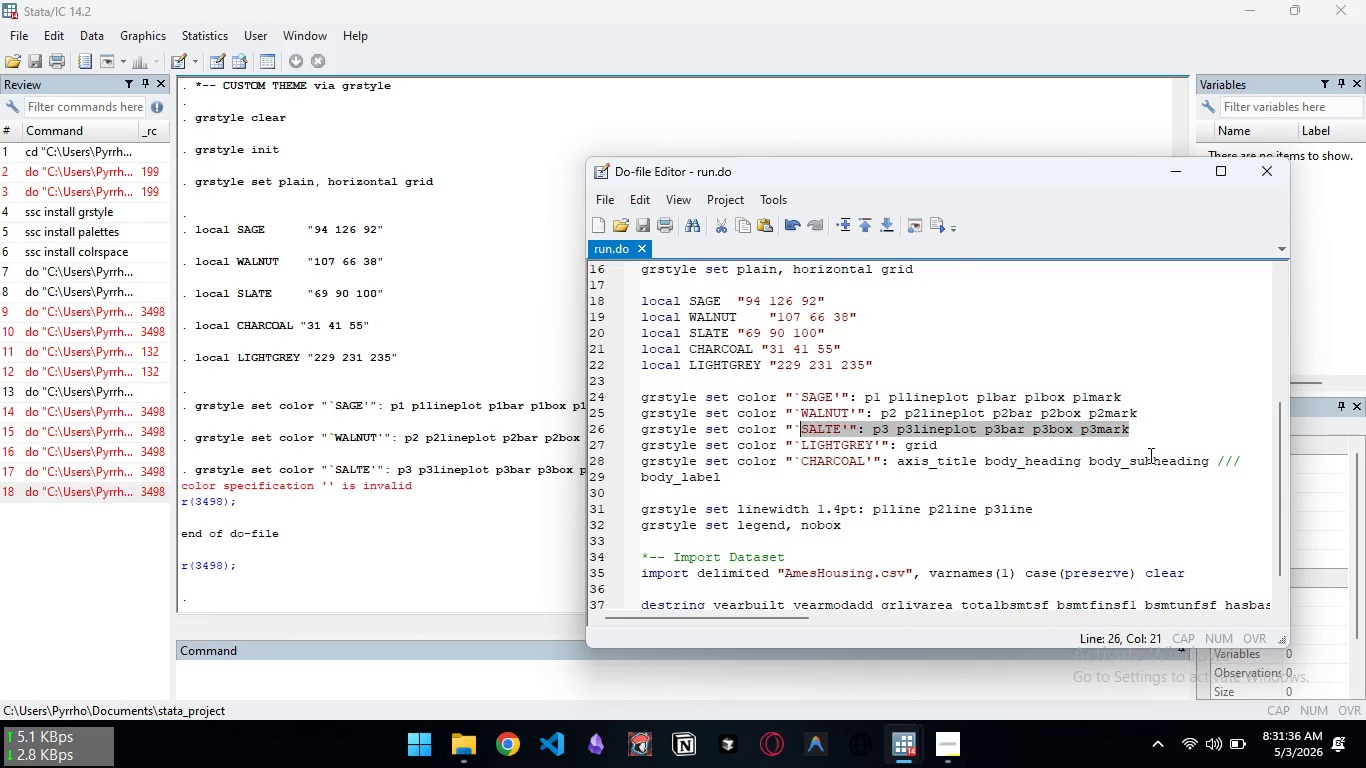 
key(Control+Shift+ArrowLeft)
 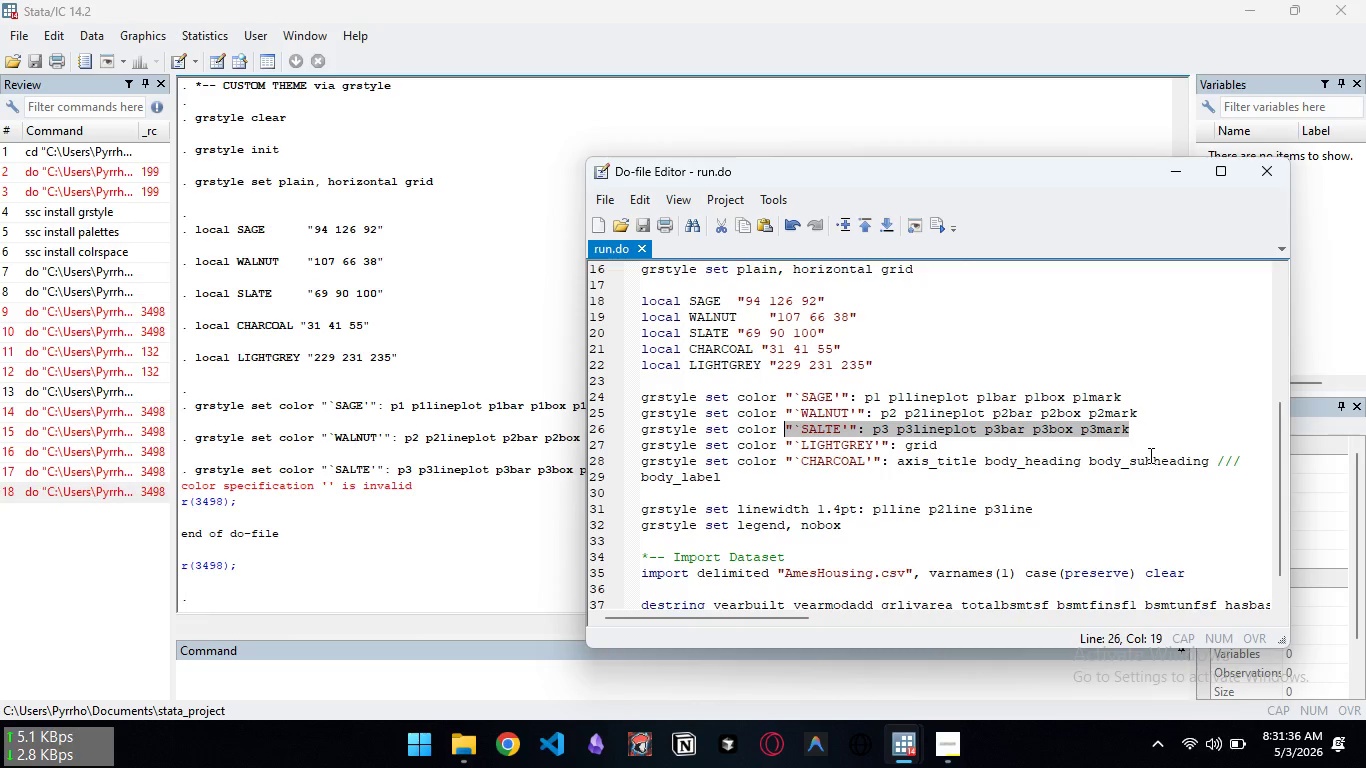 
key(Control+Shift+ArrowLeft)
 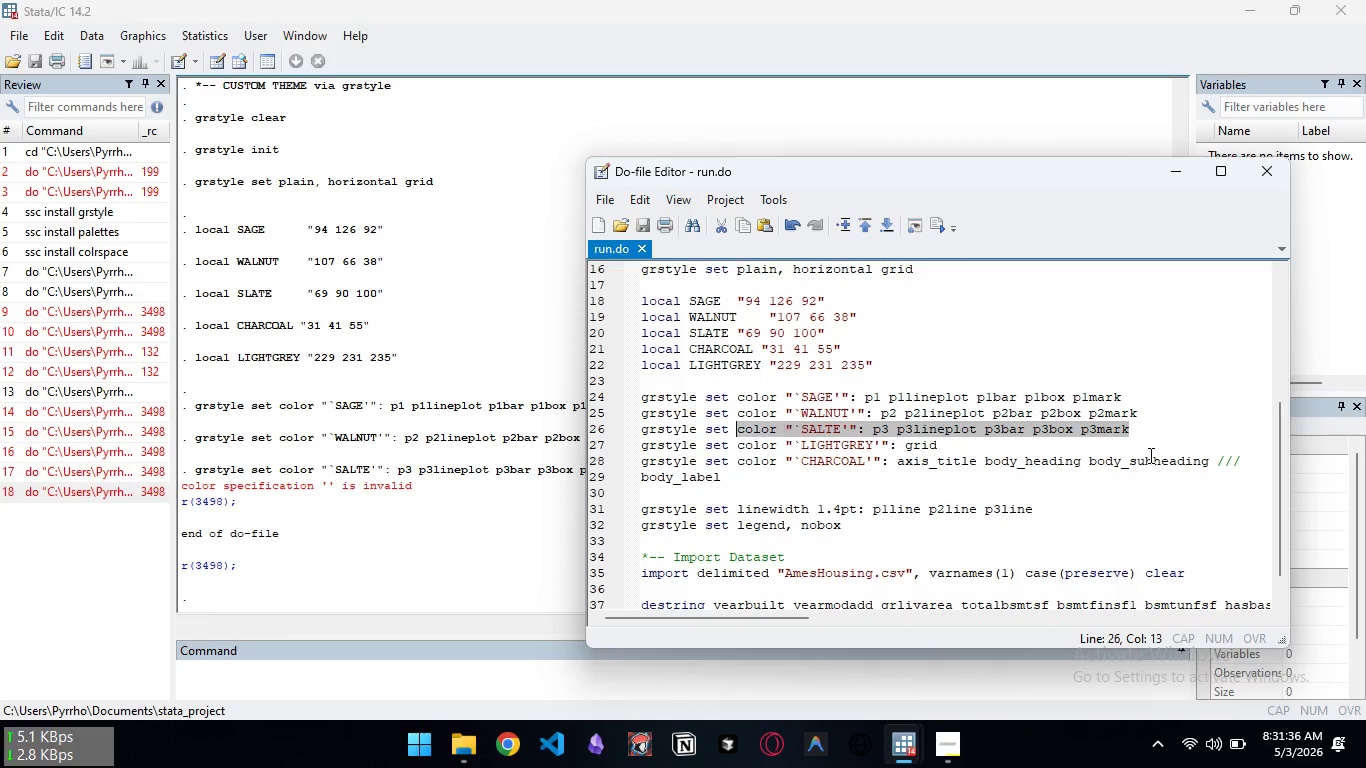 
key(Control+Shift+ArrowLeft)
 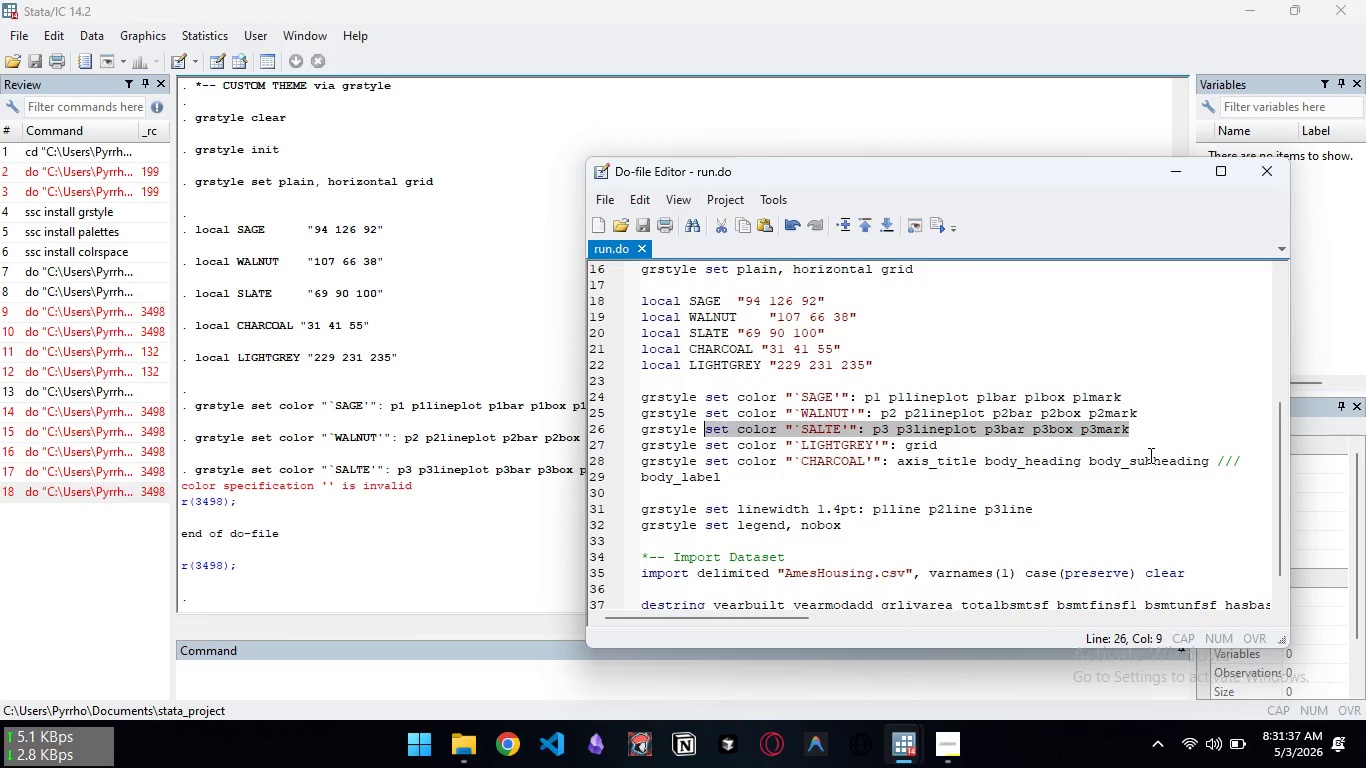 
key(Control+Shift+ArrowLeft)
 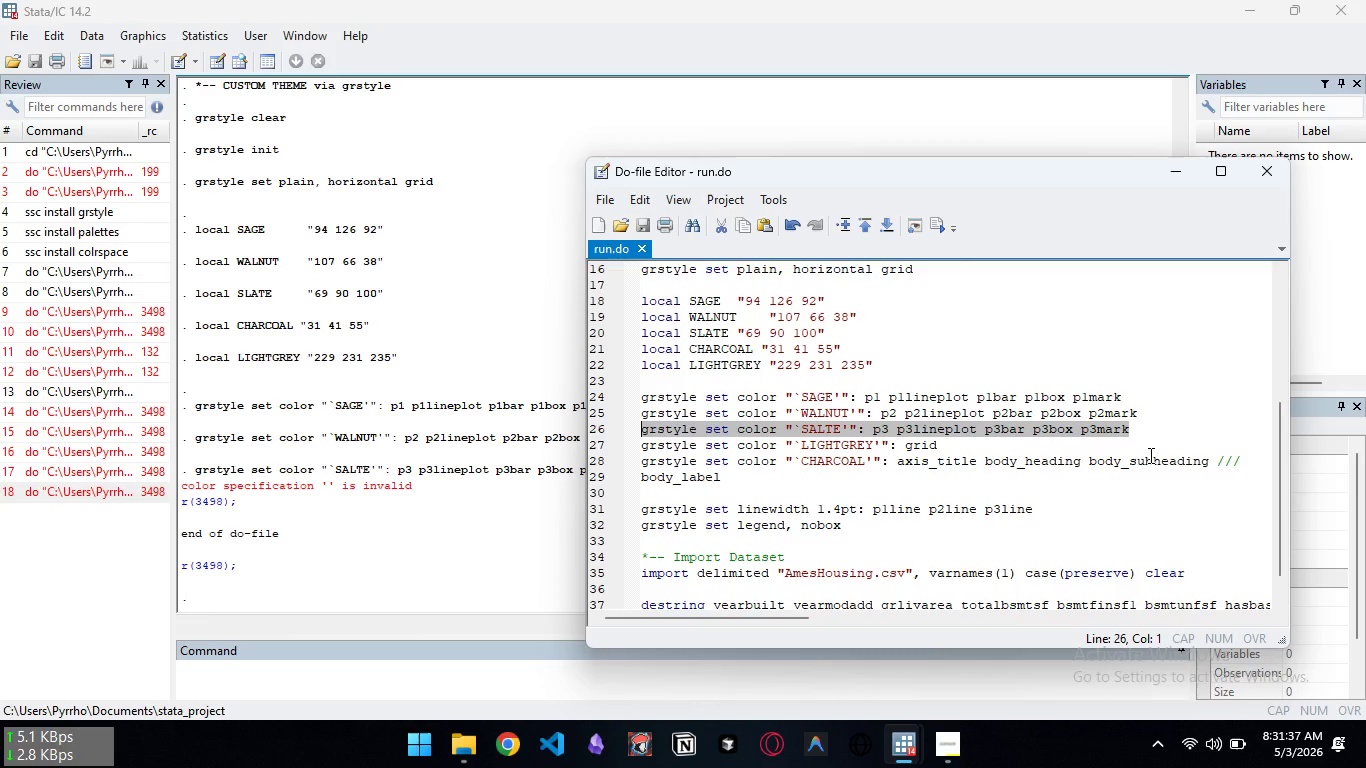 
key(Control+Shift+ArrowLeft)
 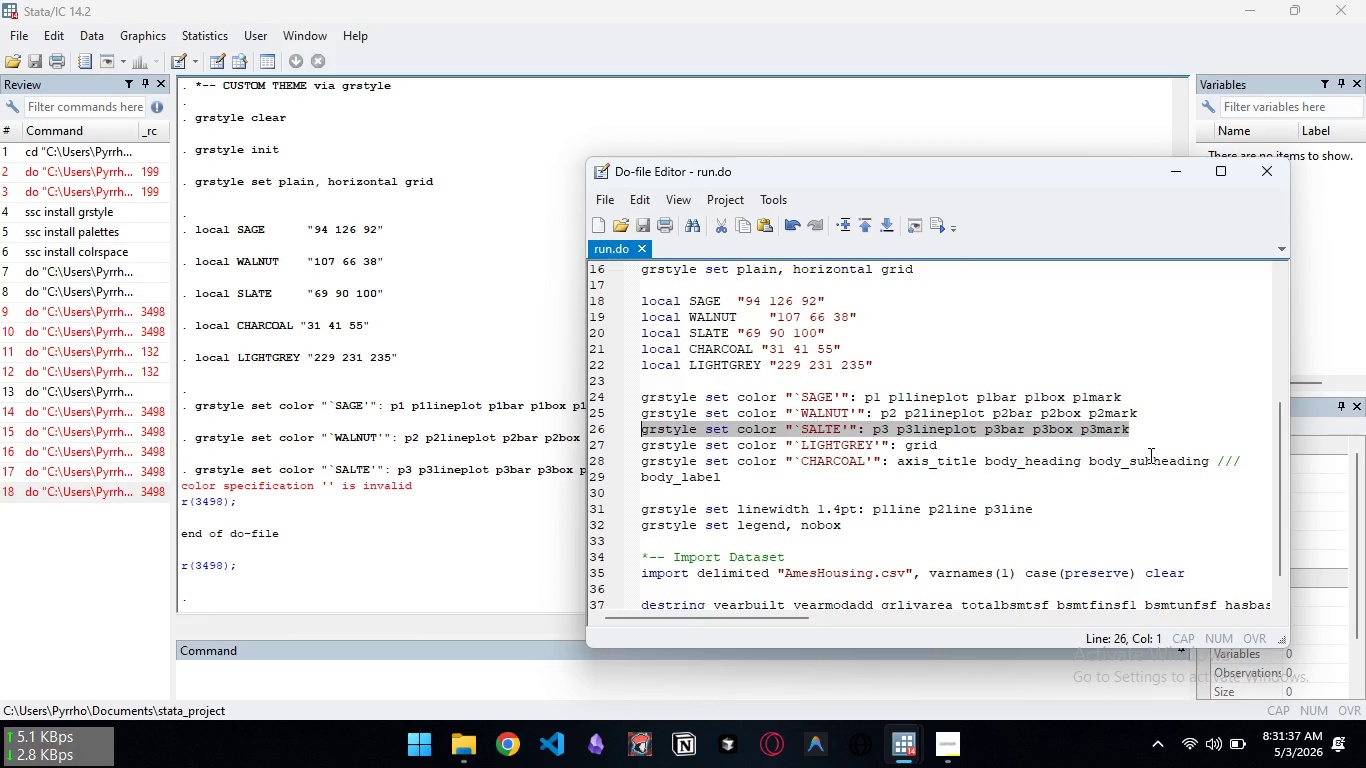 
key(Control+Shift+ArrowLeft)
 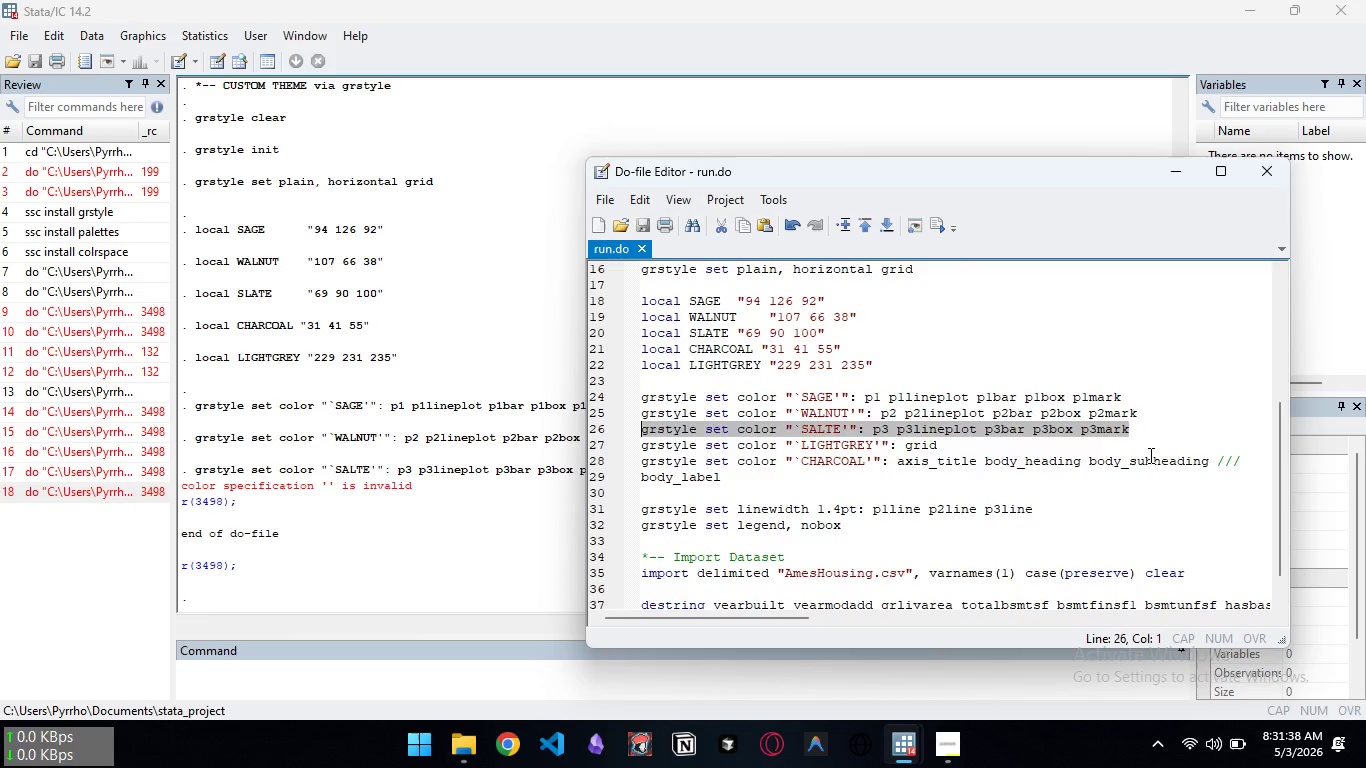 
key(Control+X)
 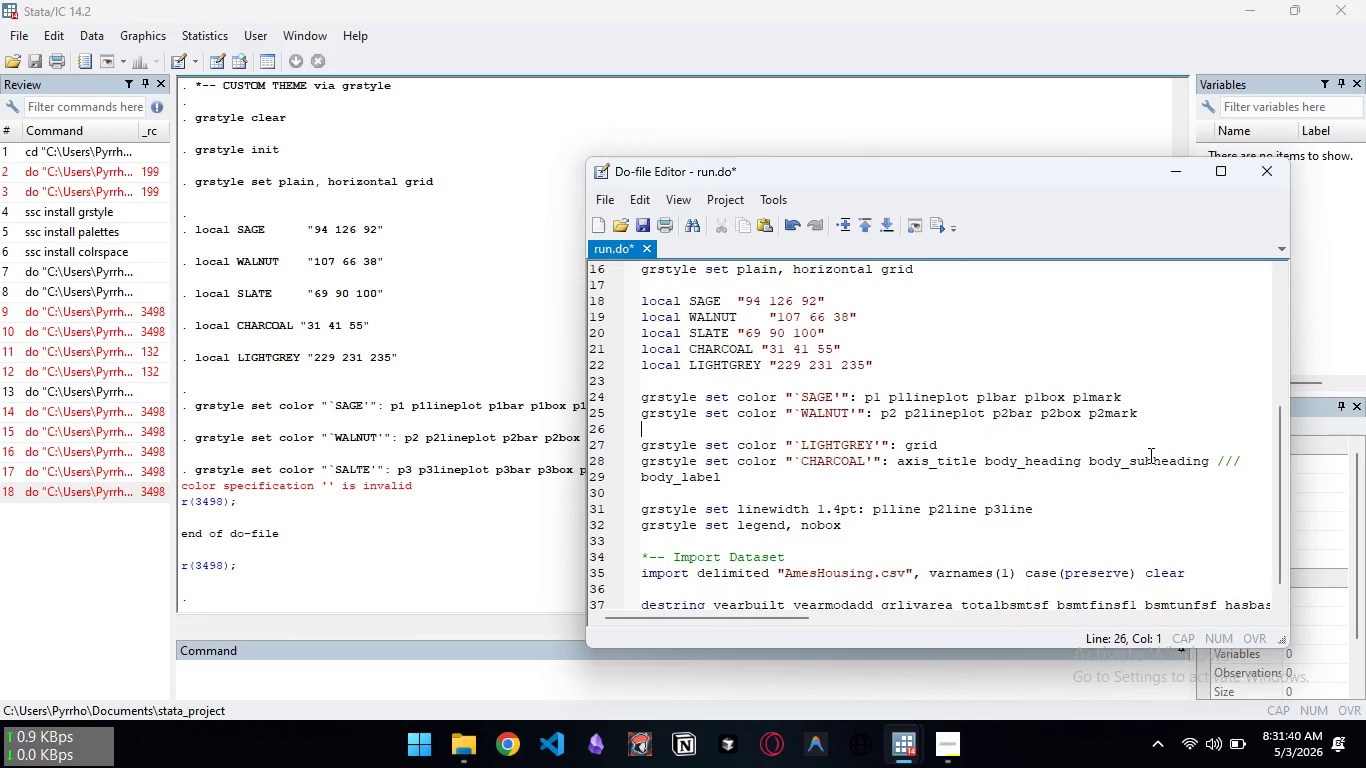 
key(Backspace)
 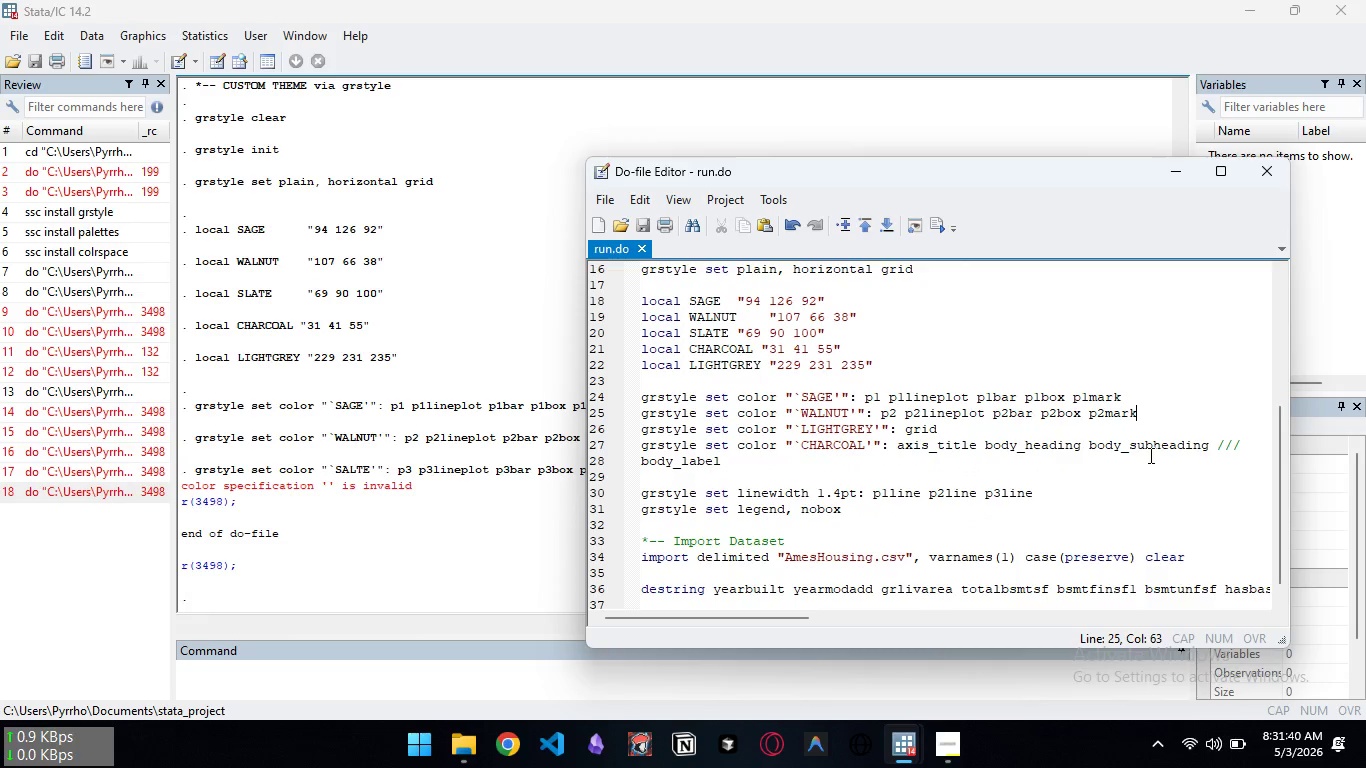 
key(Control+ControlLeft)
 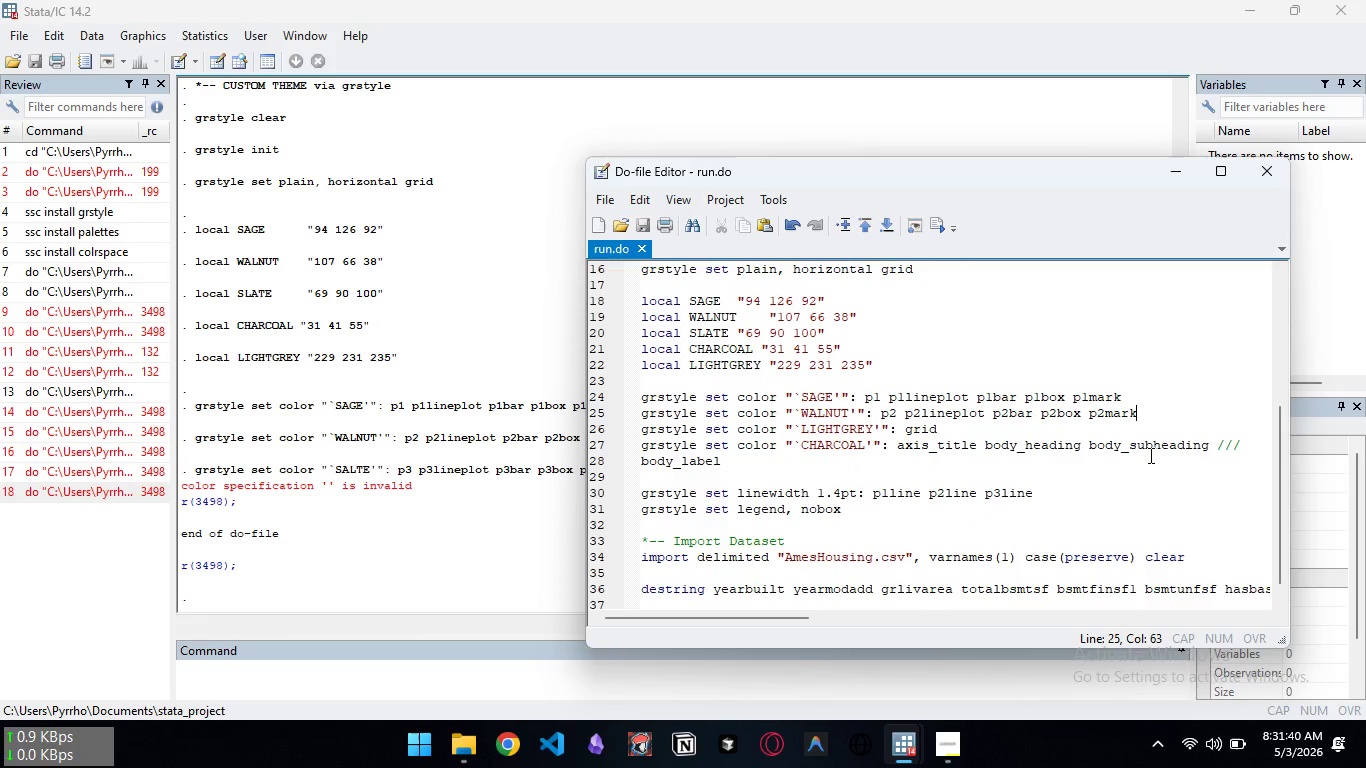 
key(Control+S)
 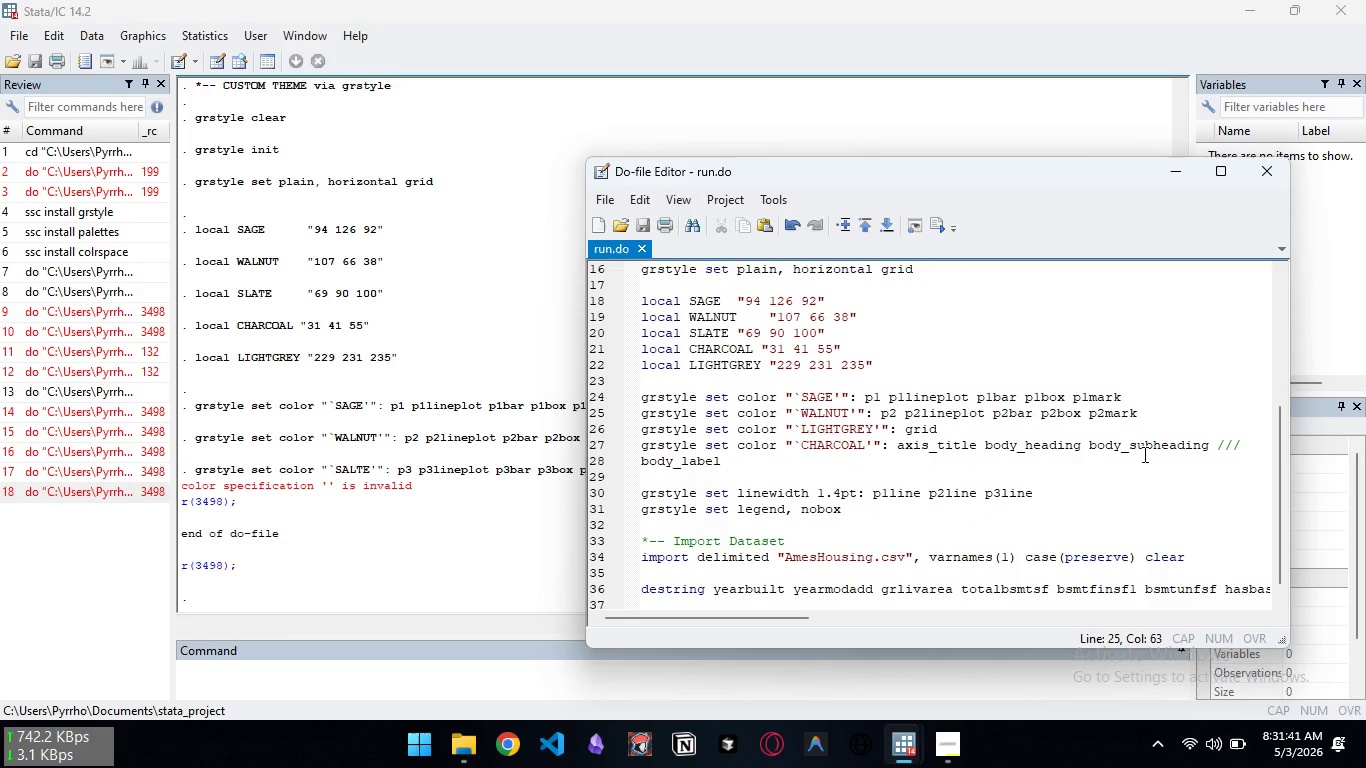 
key(Control+D)
 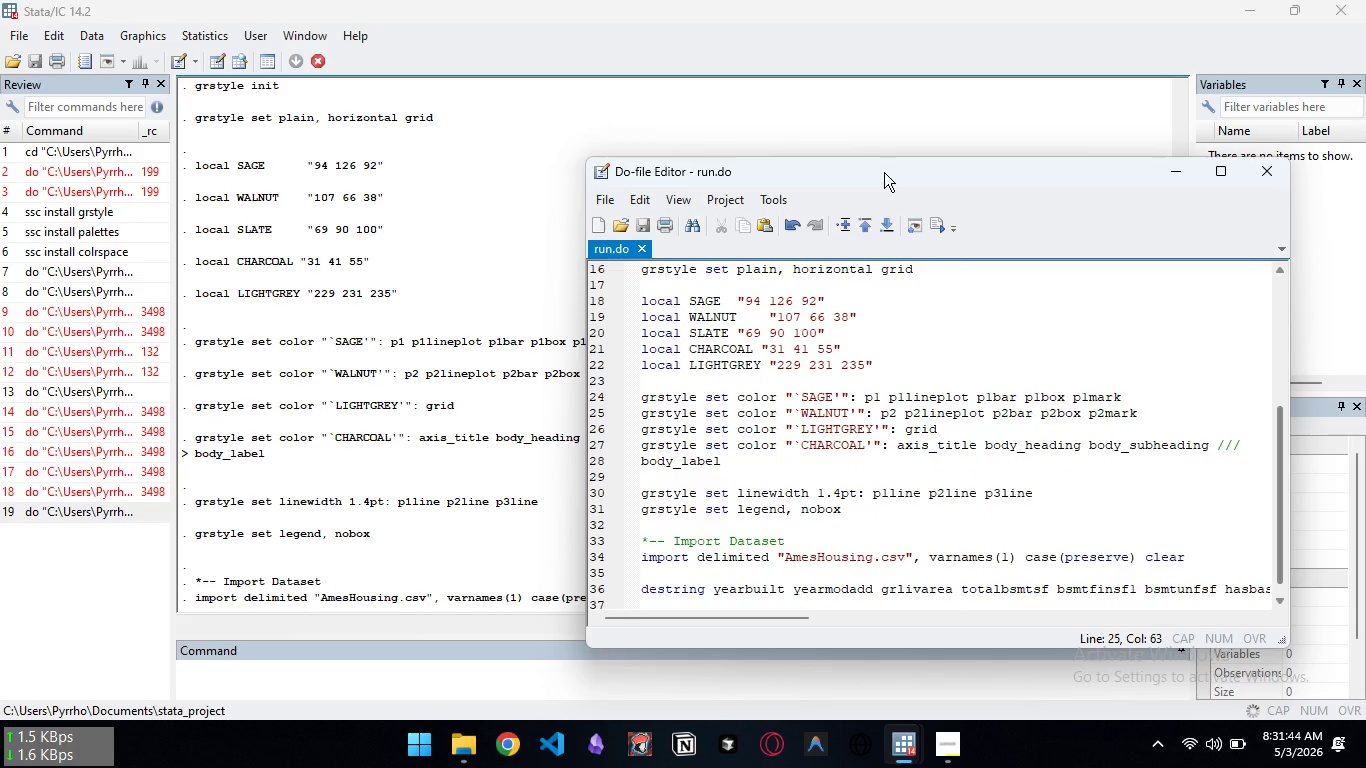 
left_click_drag(start_coordinate=[881, 170], to_coordinate=[791, 96])
 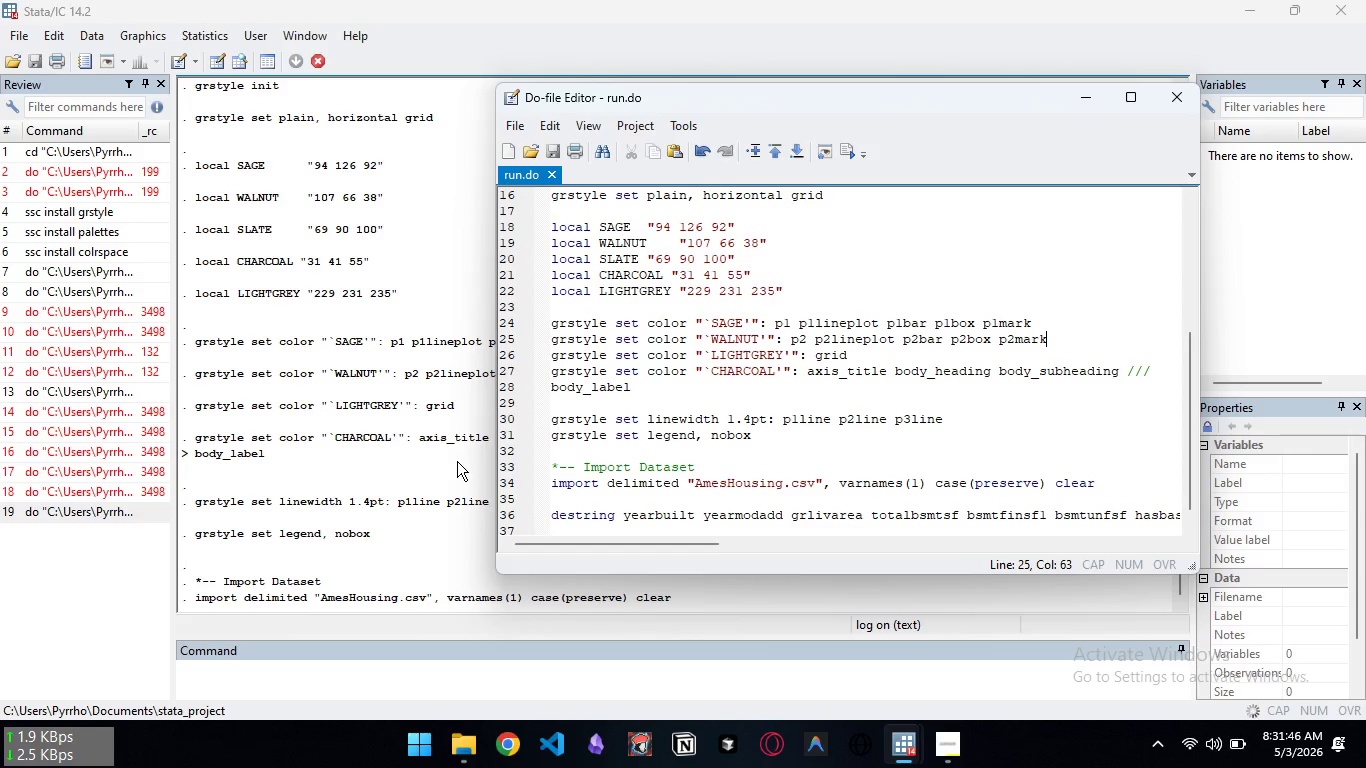 
scroll: coordinate [457, 461], scroll_direction: down, amount: 6.0
 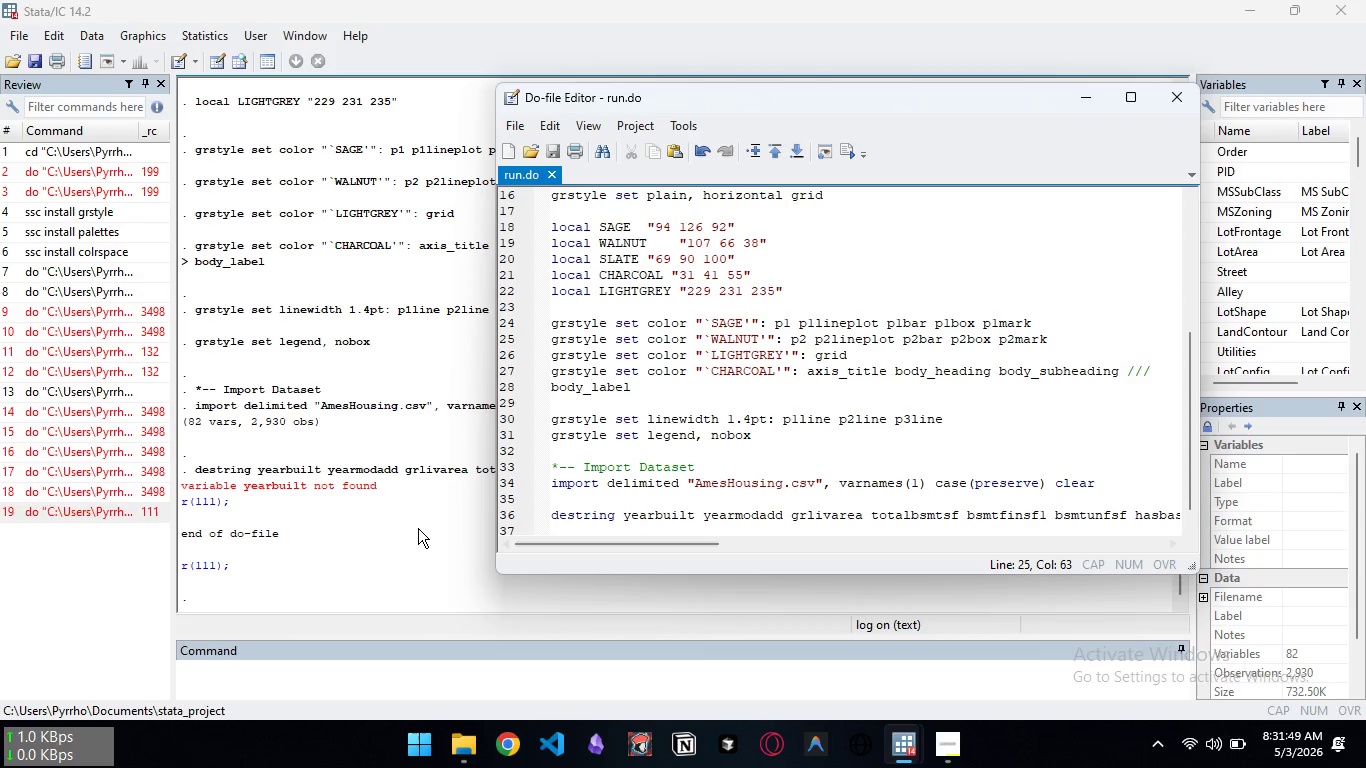 
left_click([418, 528])
 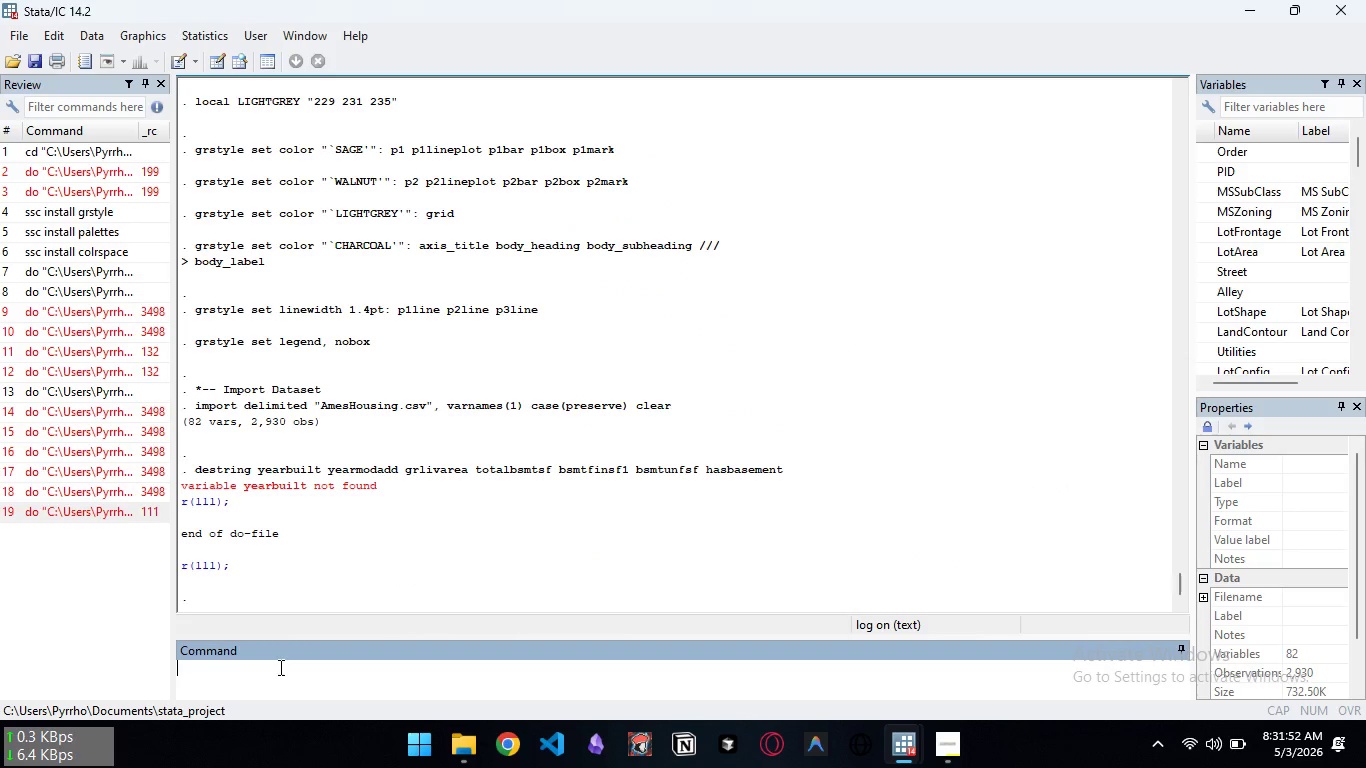 
type(lookfor year)
 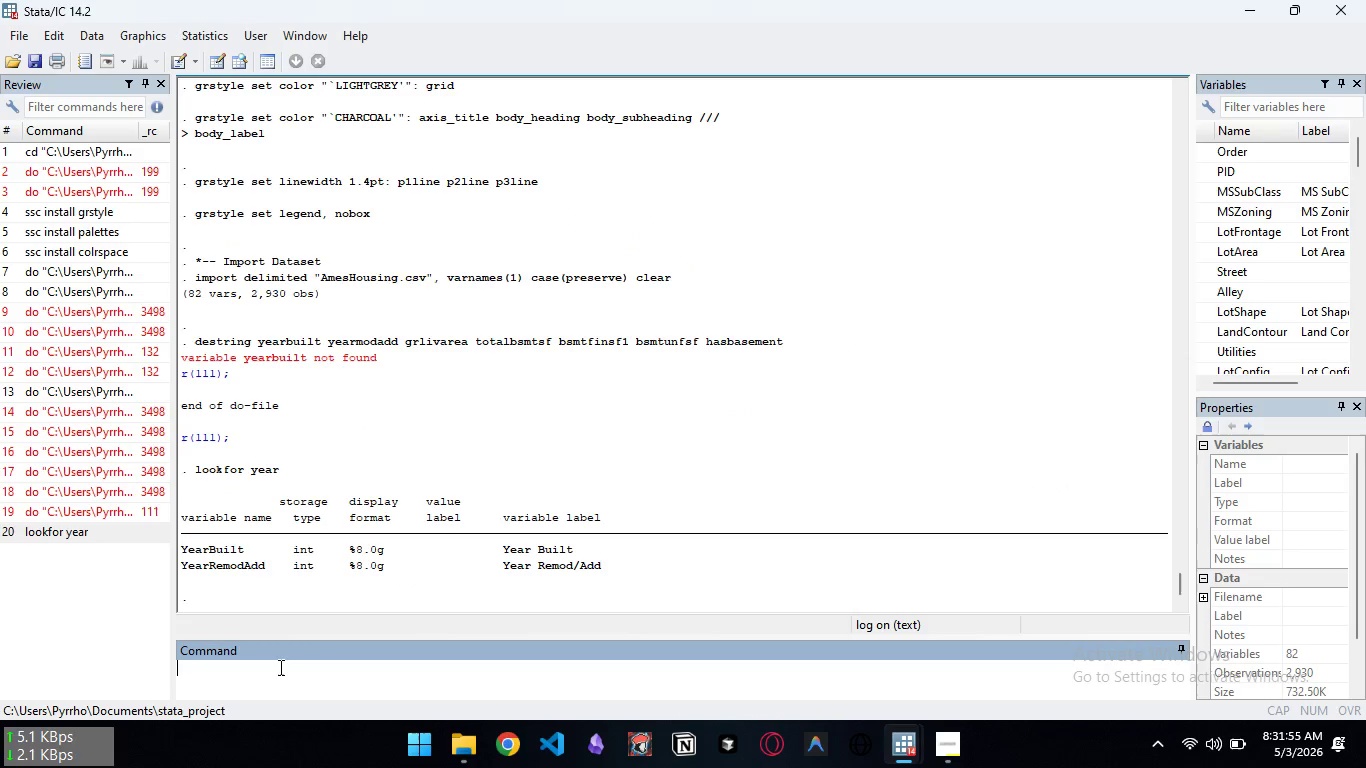 
key(Enter)
 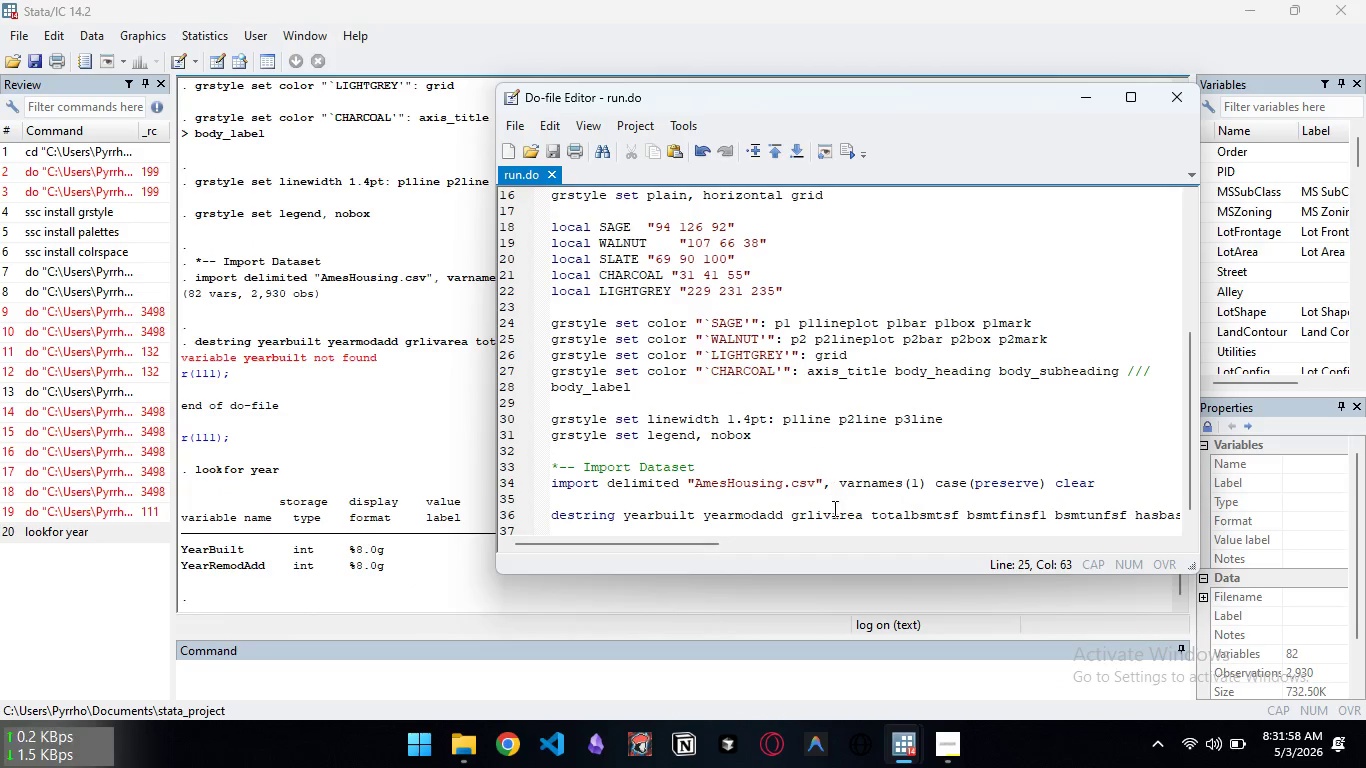 
wait(8.11)
 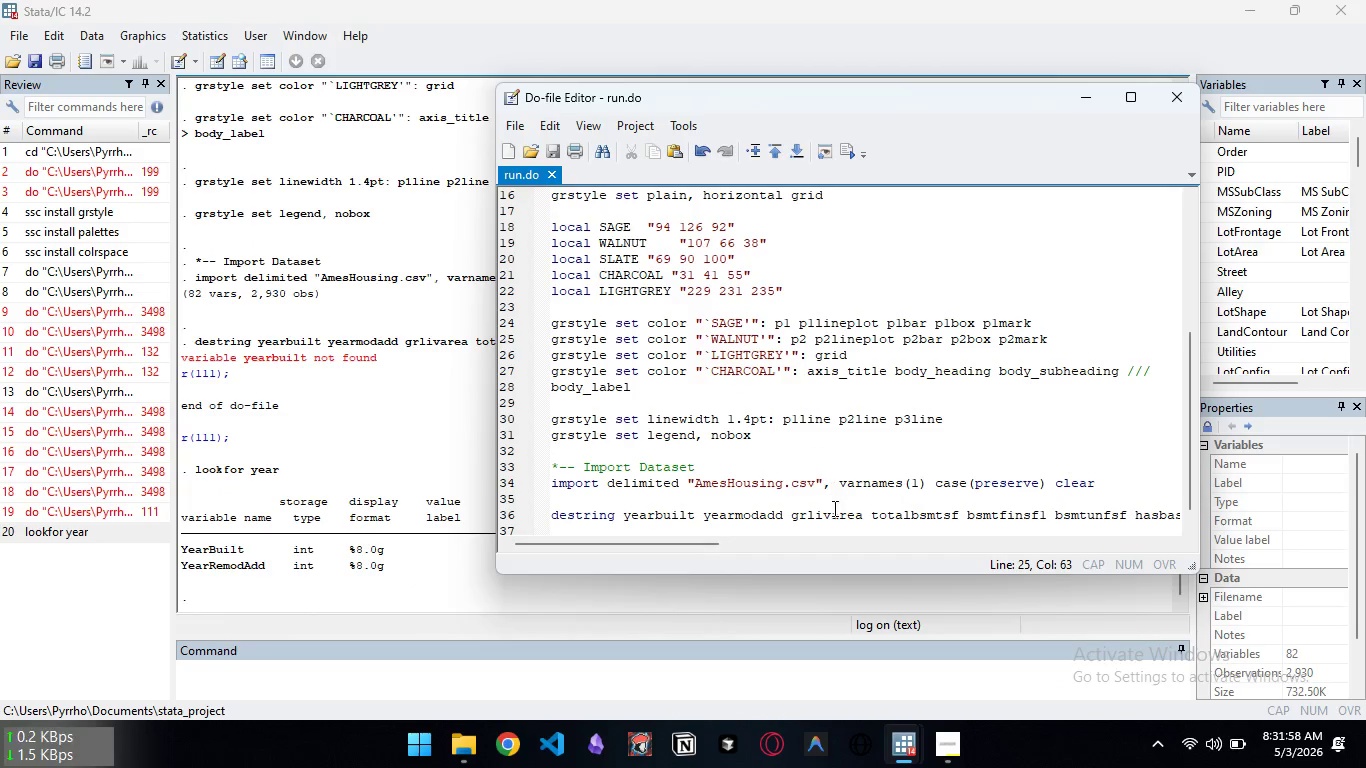 
key(Backspace)
 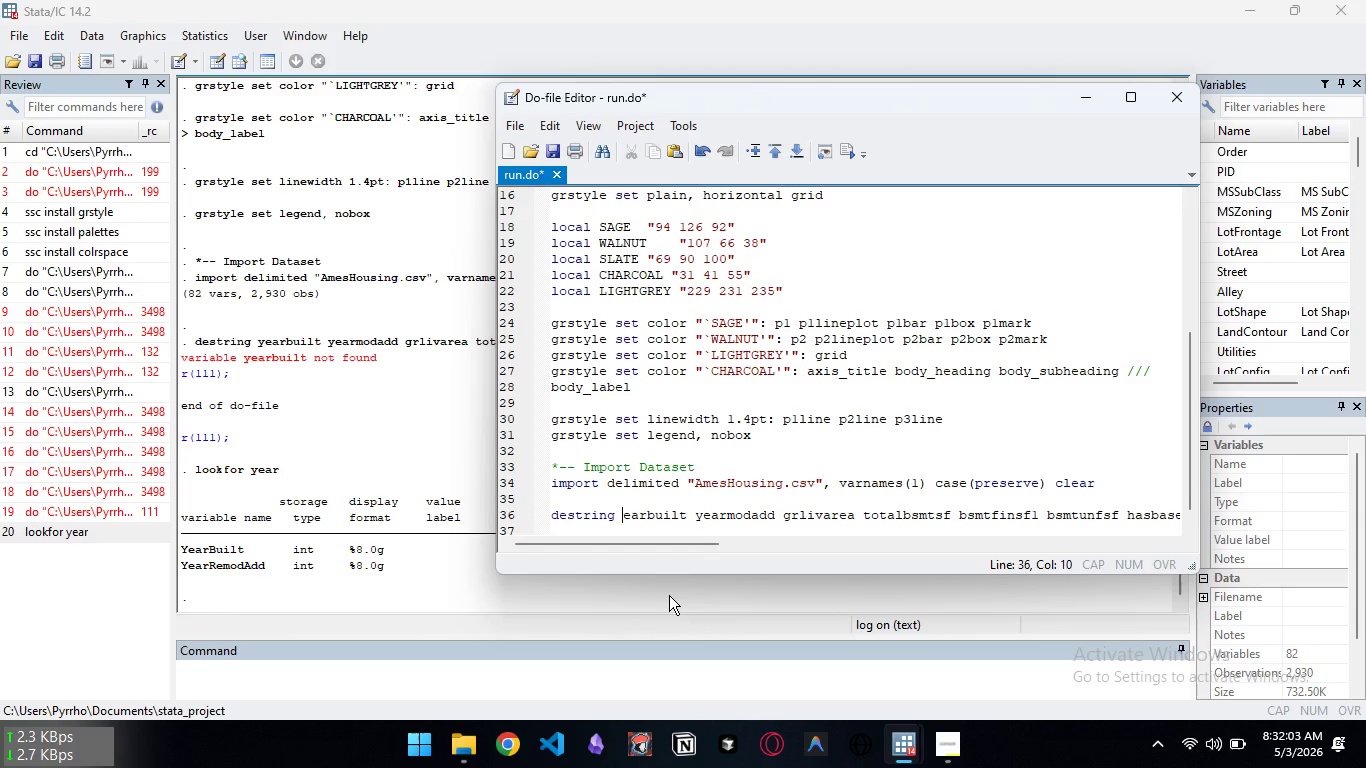 
key(Shift+T)
 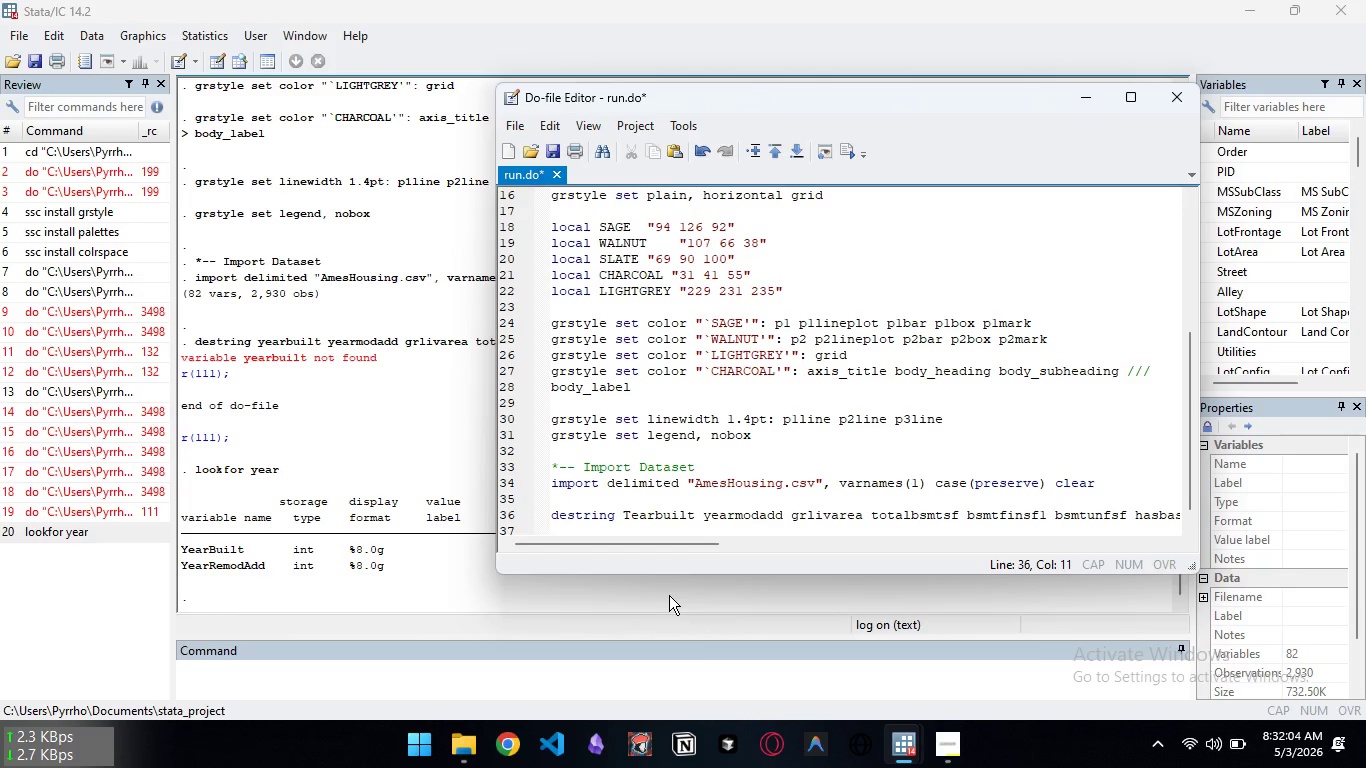 
key(Shift+Backspace)
 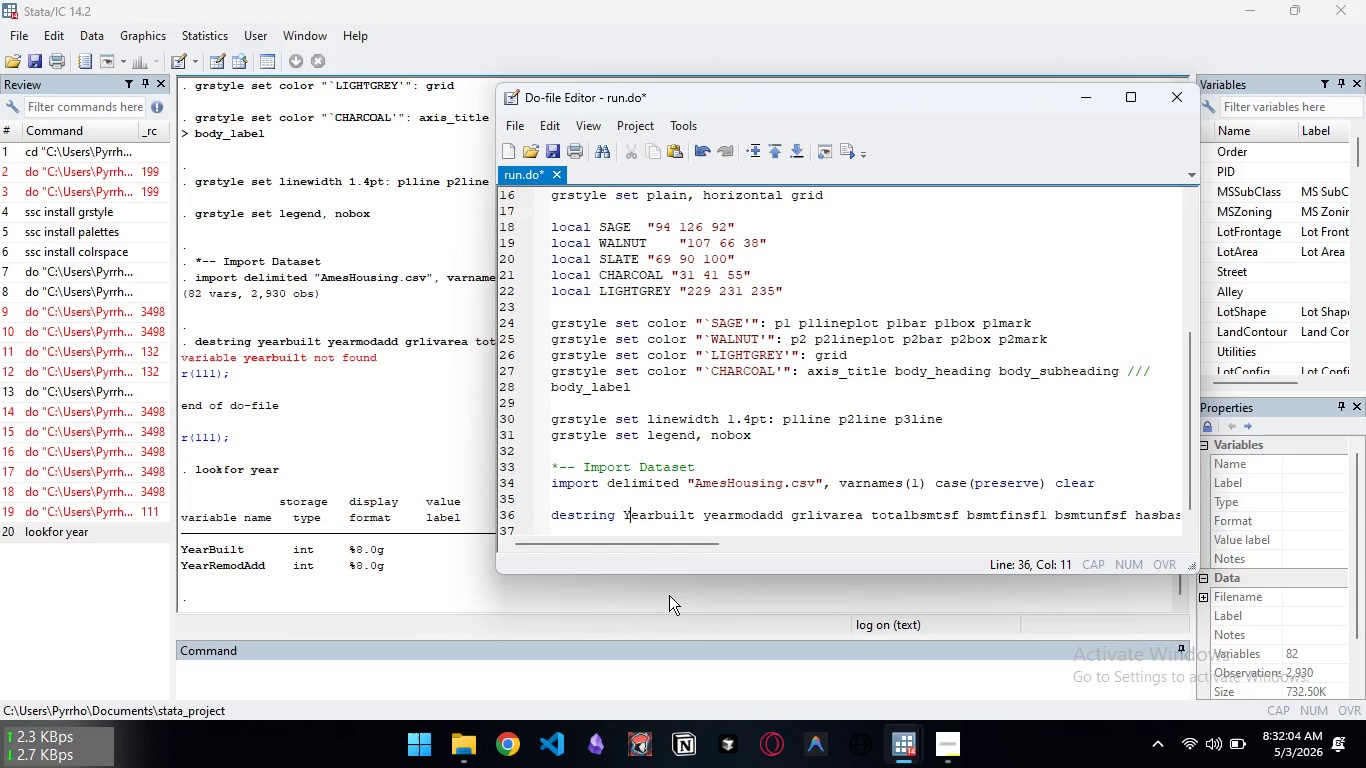 
key(Shift+Y)
 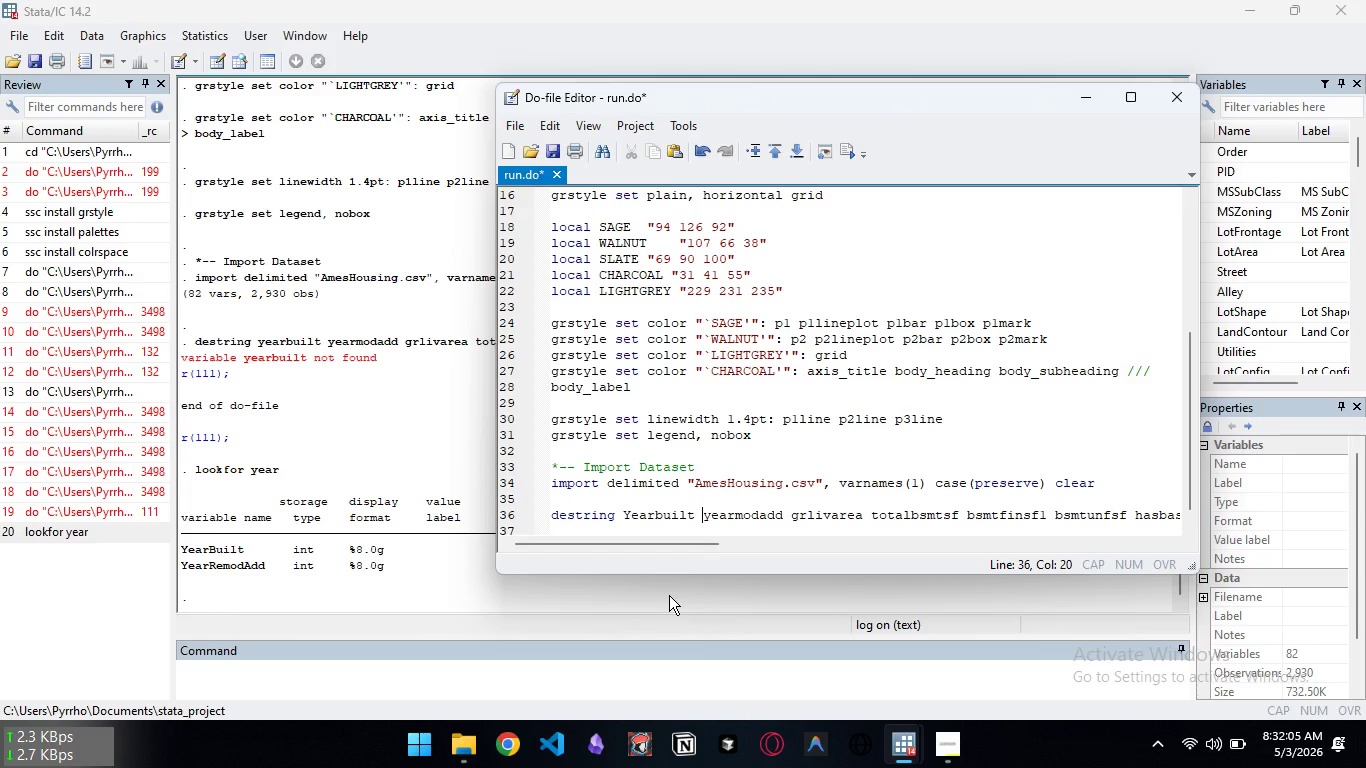 
key(Control+ControlLeft)
 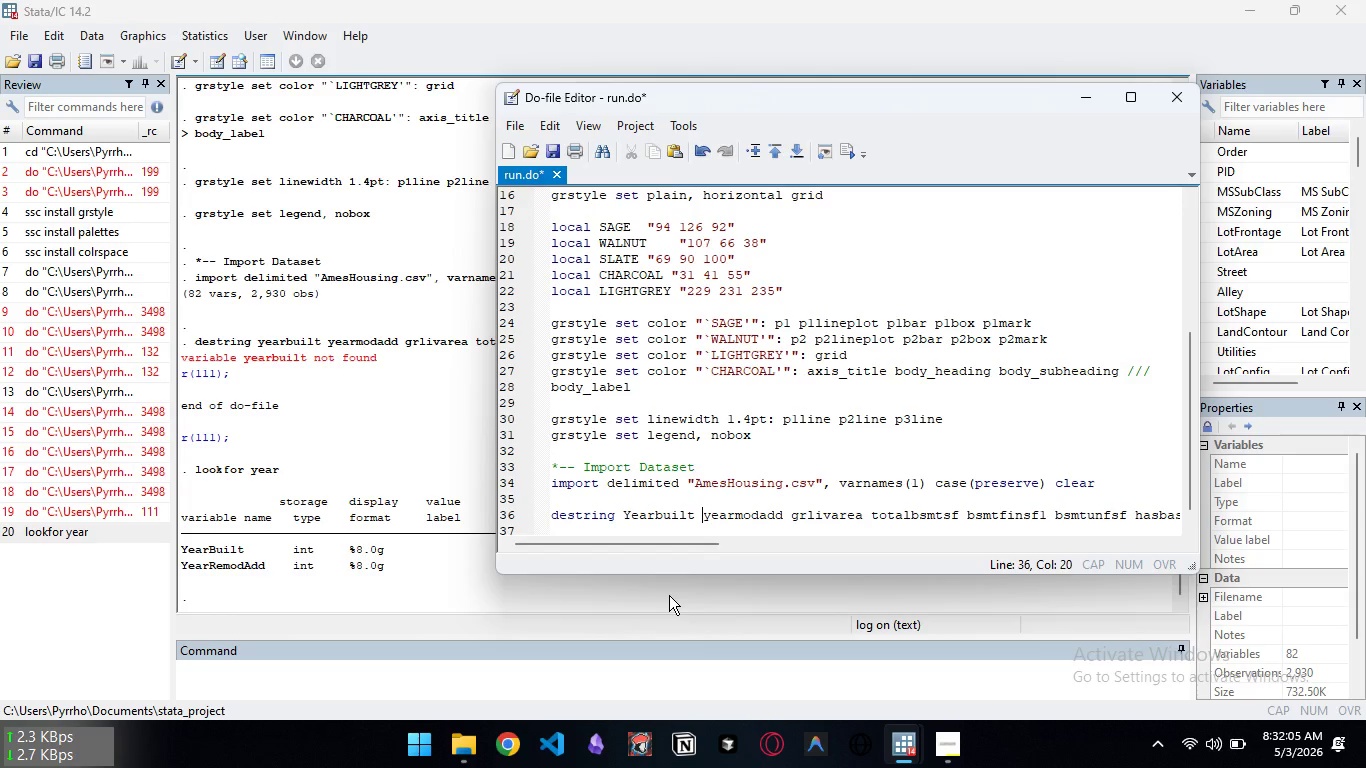 
key(Control+ArrowRight)
 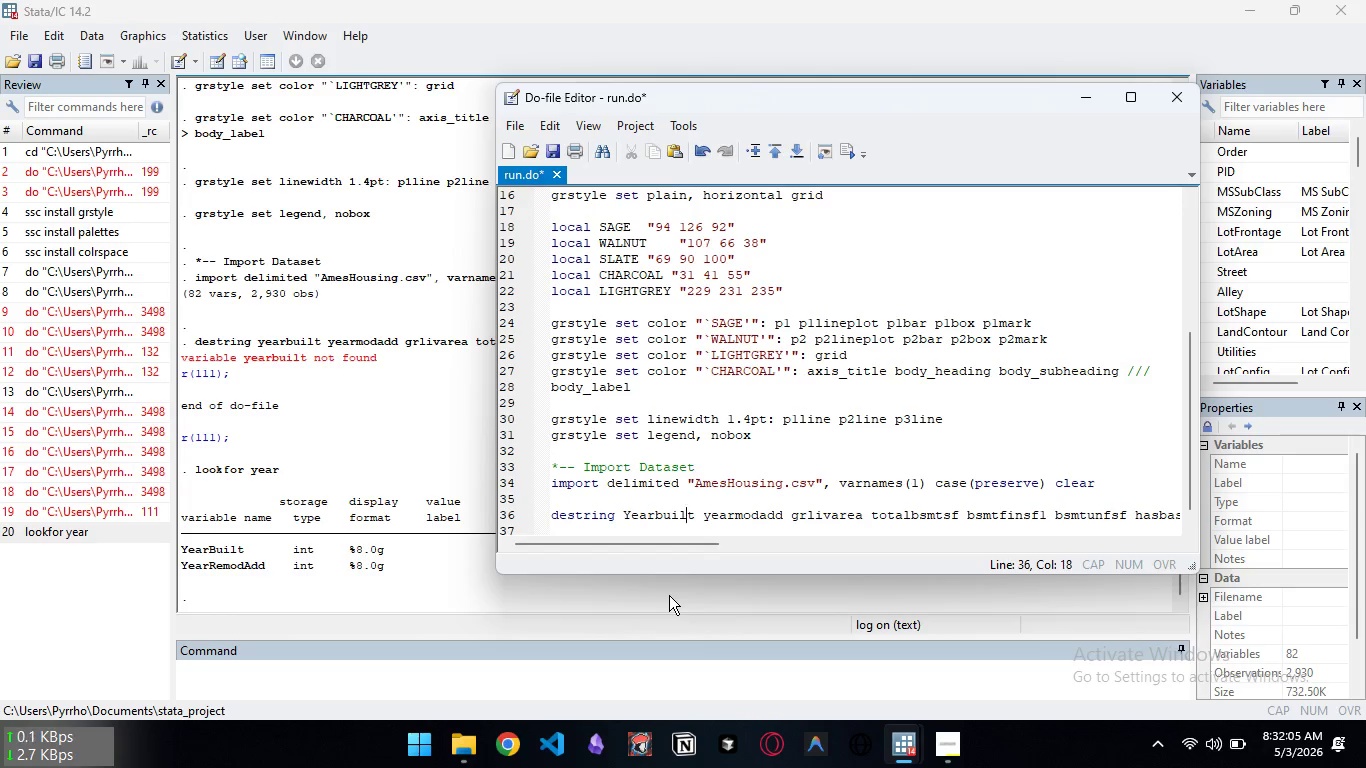 
key(ArrowLeft)
 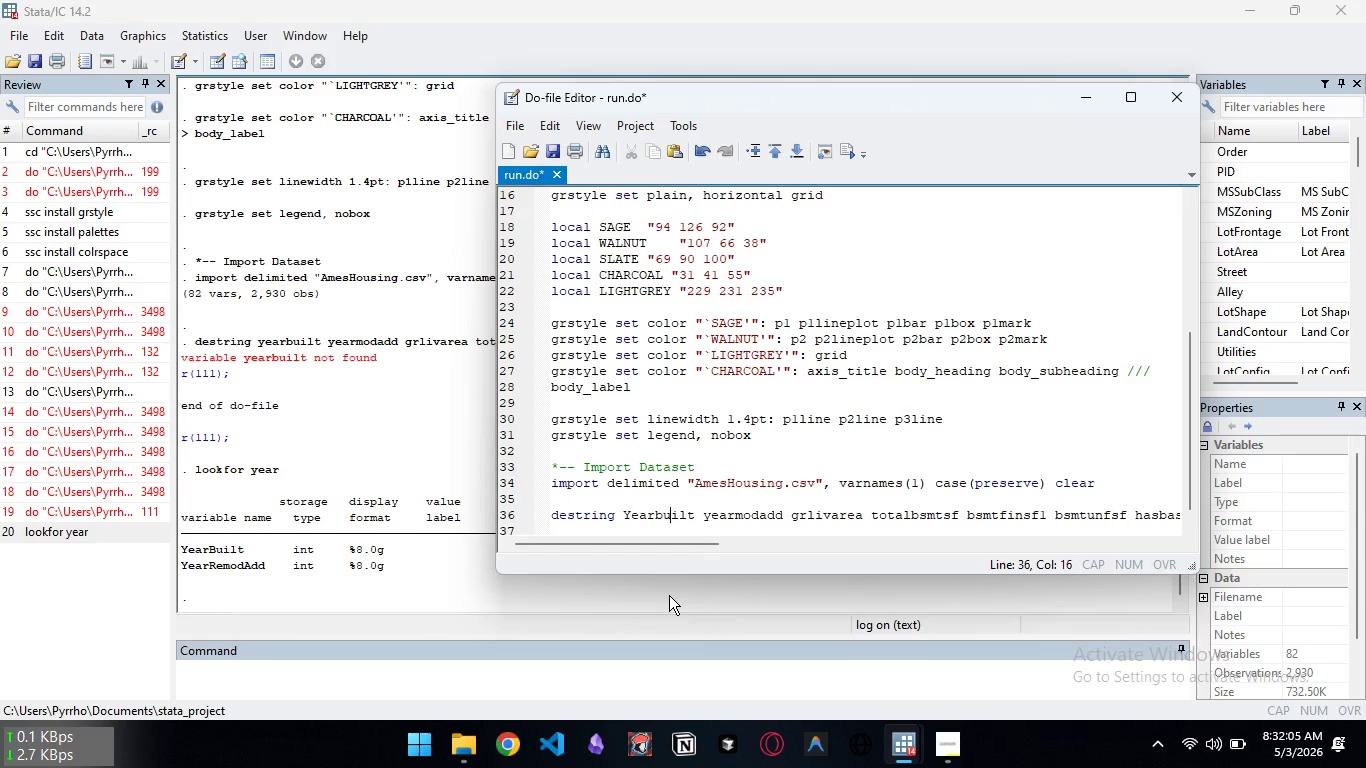 
key(ArrowLeft)
 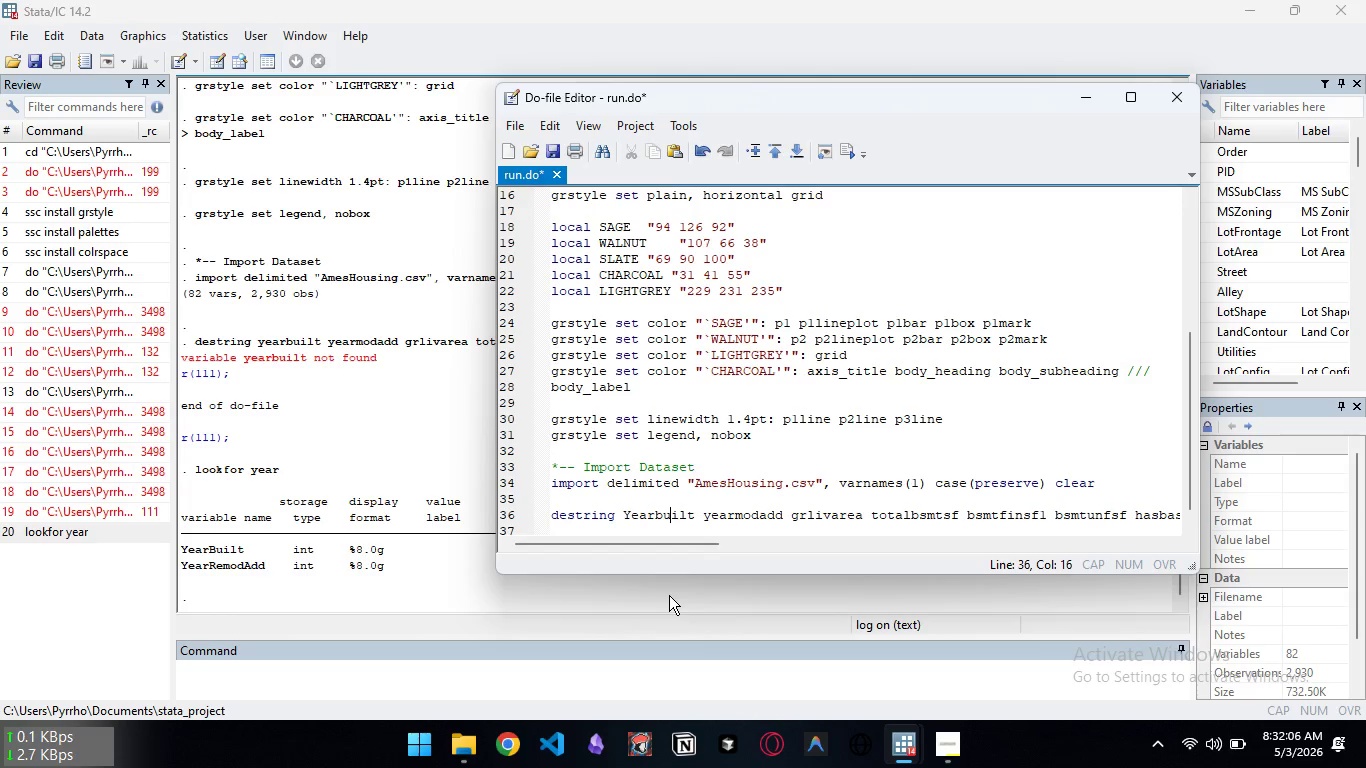 
key(ArrowLeft)
 